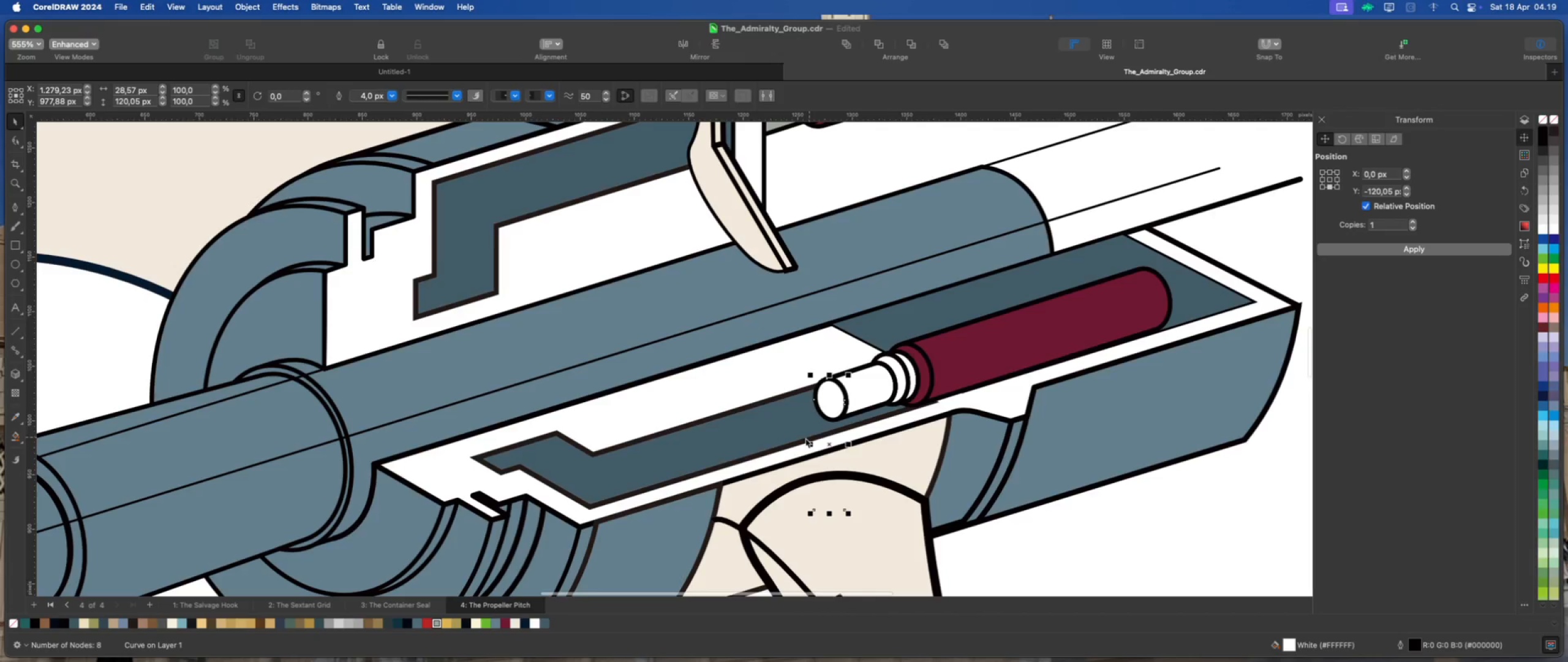 
mouse_move([801, 443])
 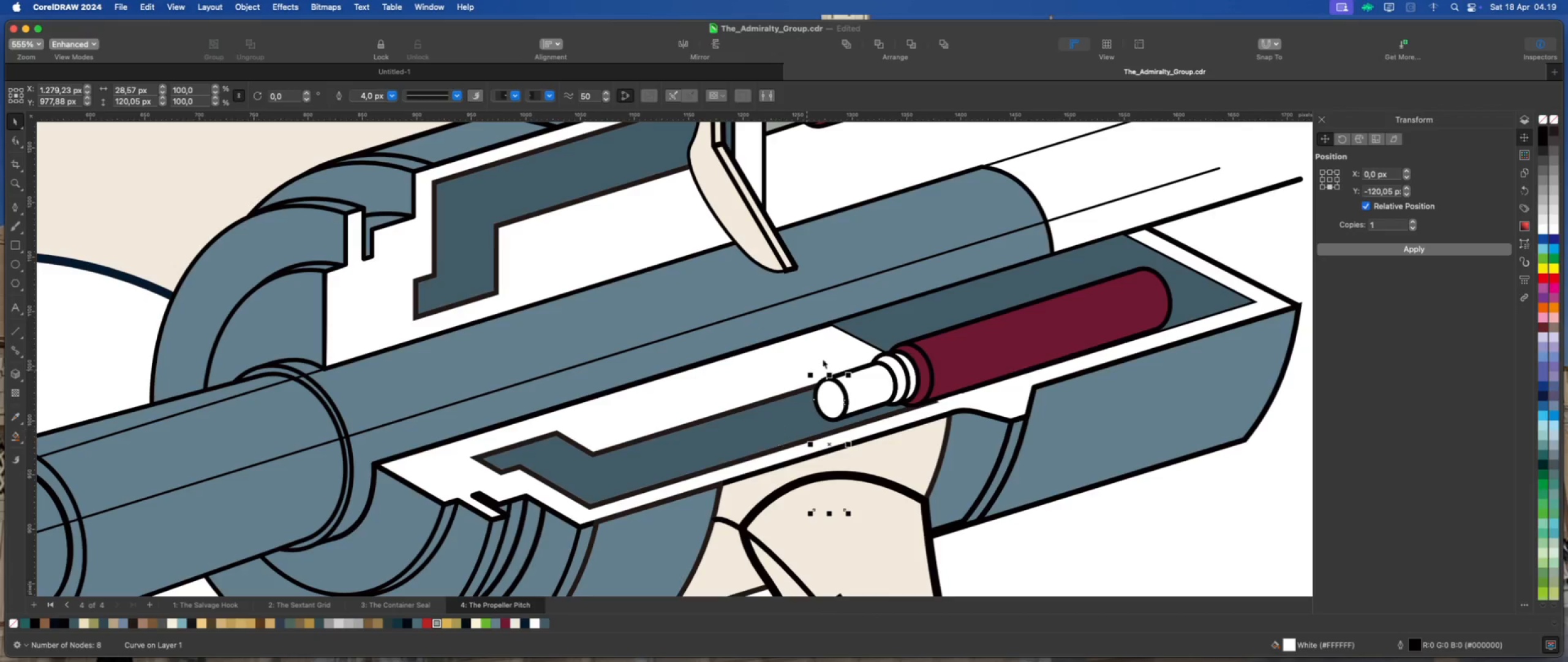 
scroll: coordinate [848, 408], scroll_direction: down, amount: 1.0
 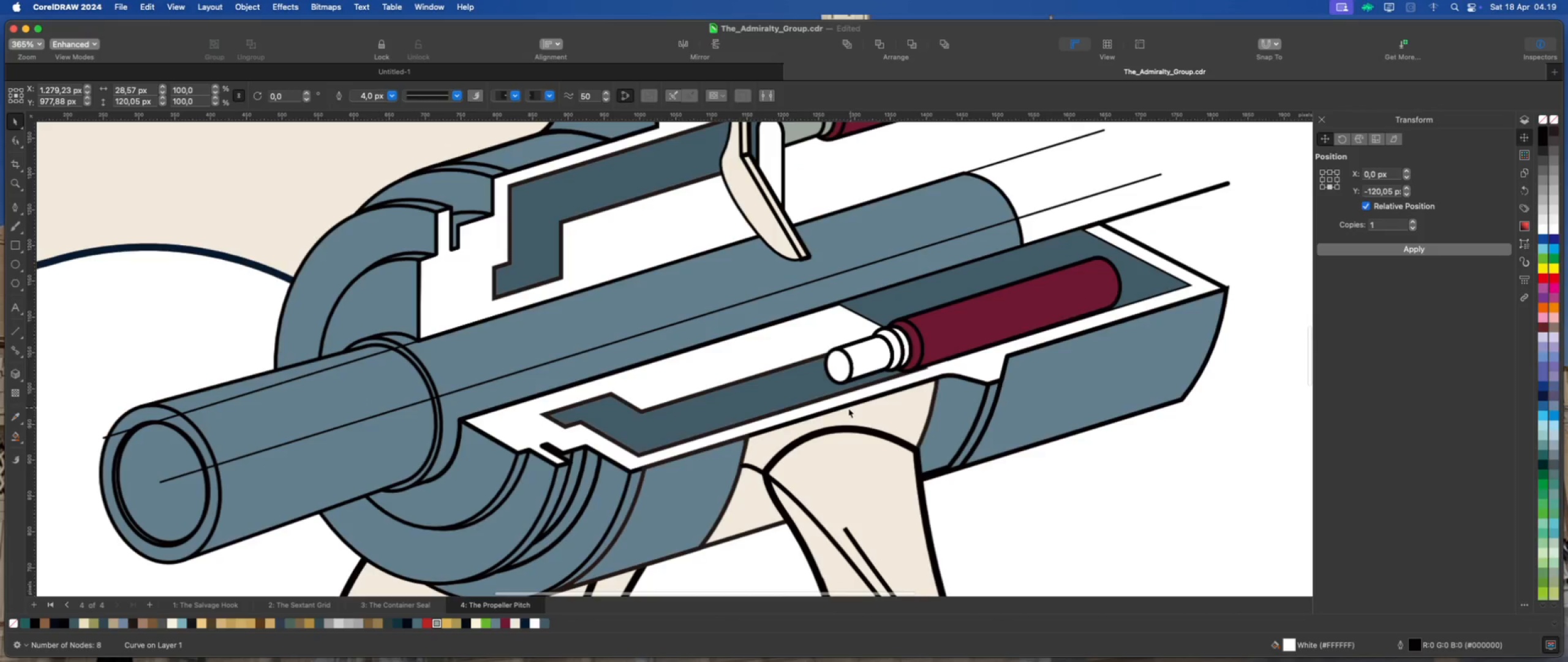 
key(Meta+Z)
 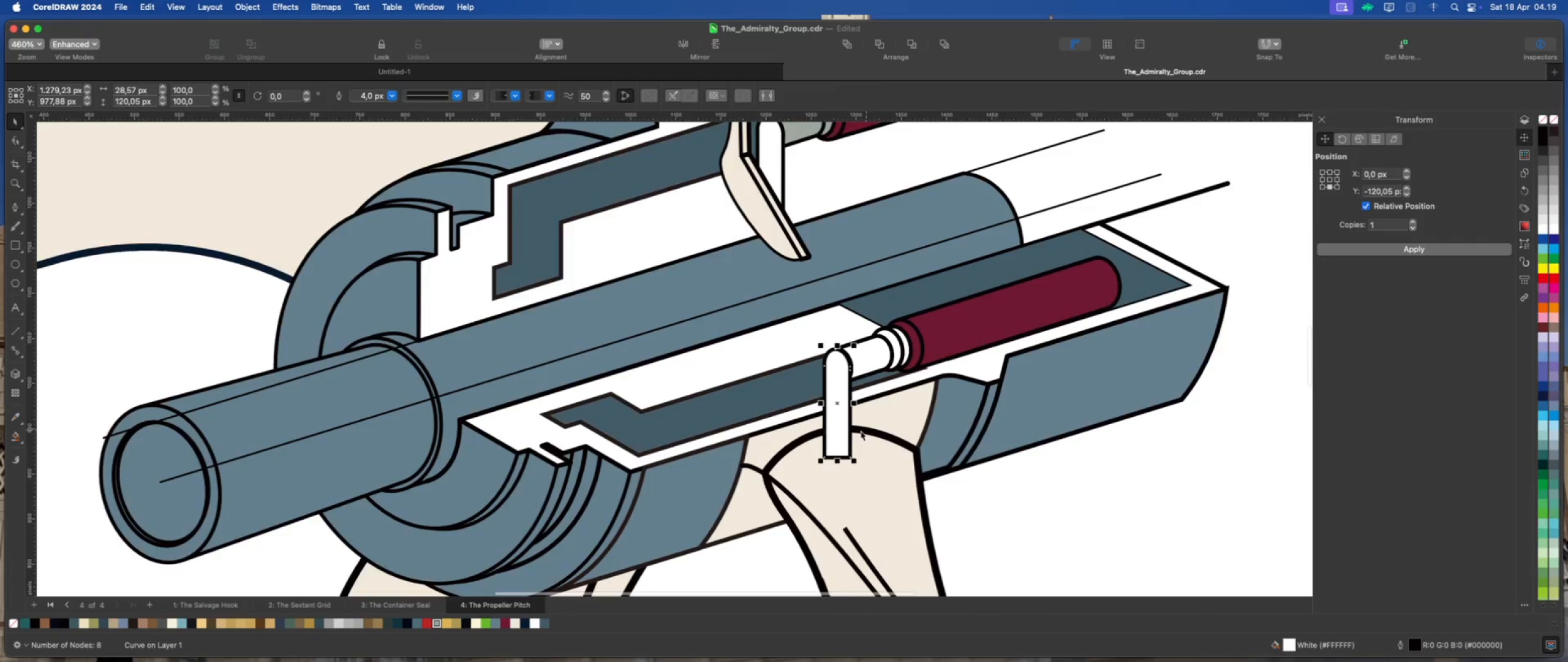 
scroll: coordinate [856, 432], scroll_direction: up, amount: 2.0
 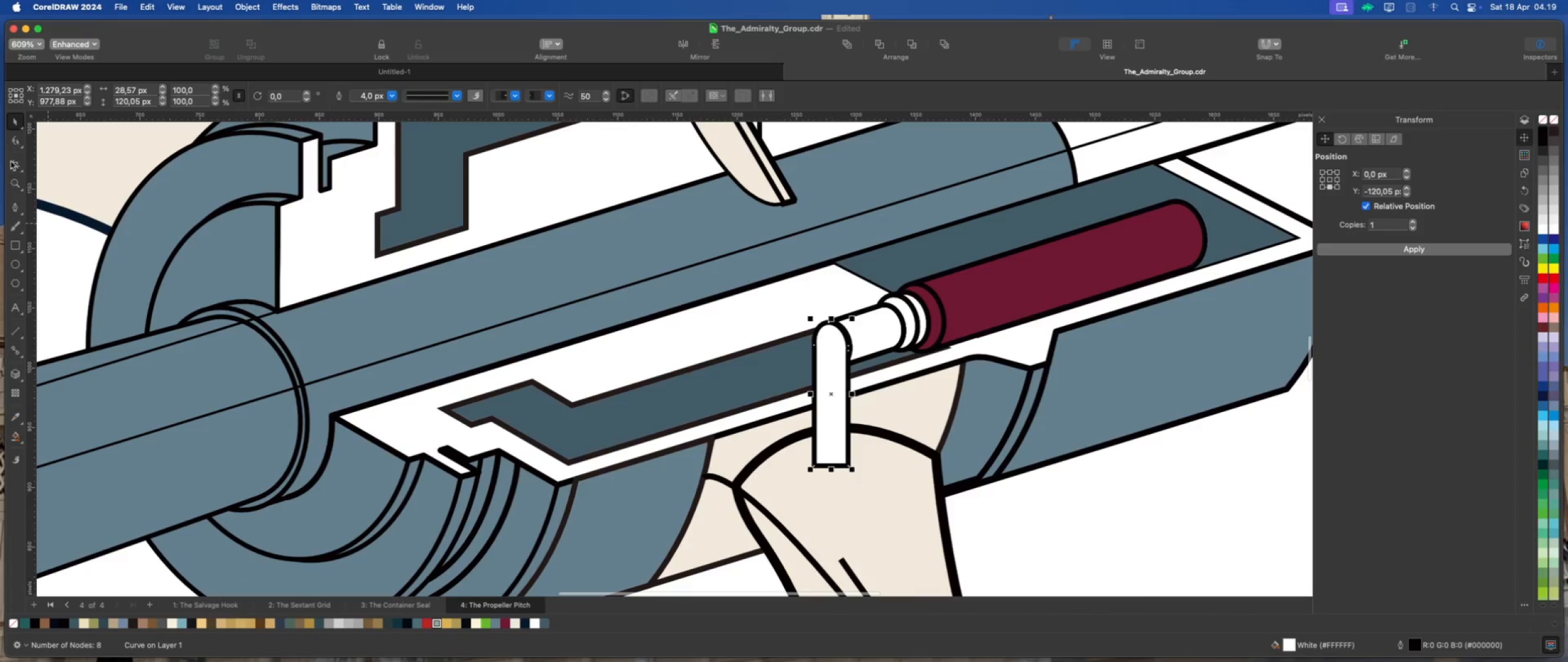 
left_click([15, 142])
 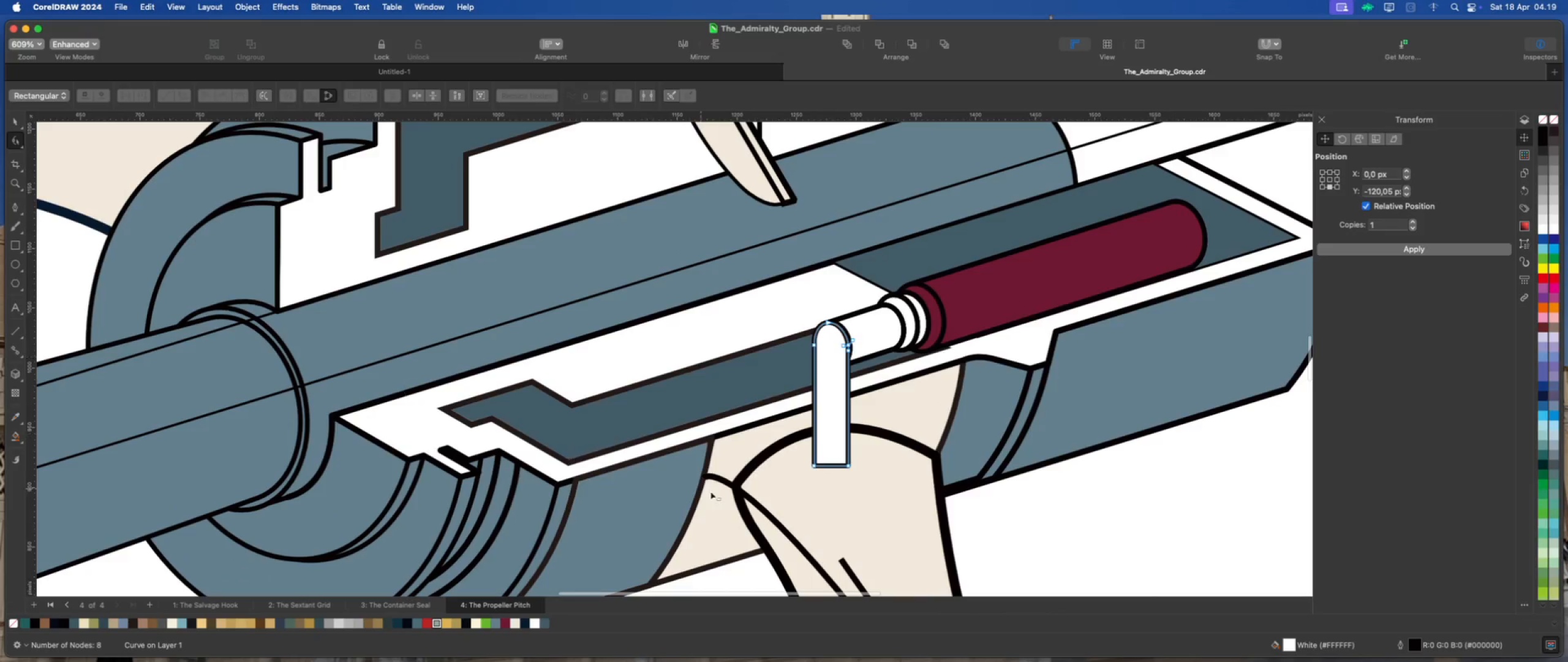 
scroll: coordinate [791, 509], scroll_direction: up, amount: 2.0
 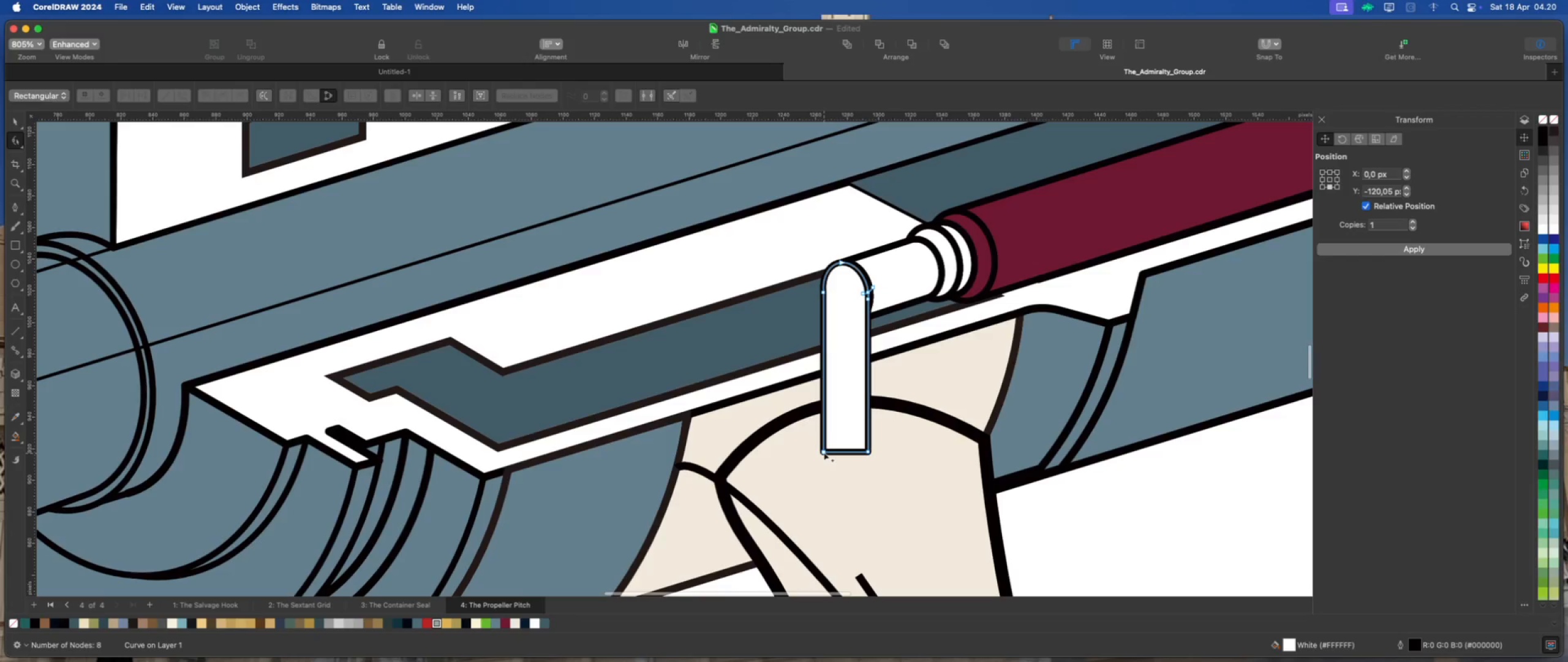 
left_click_drag(start_coordinate=[824, 451], to_coordinate=[823, 375])
 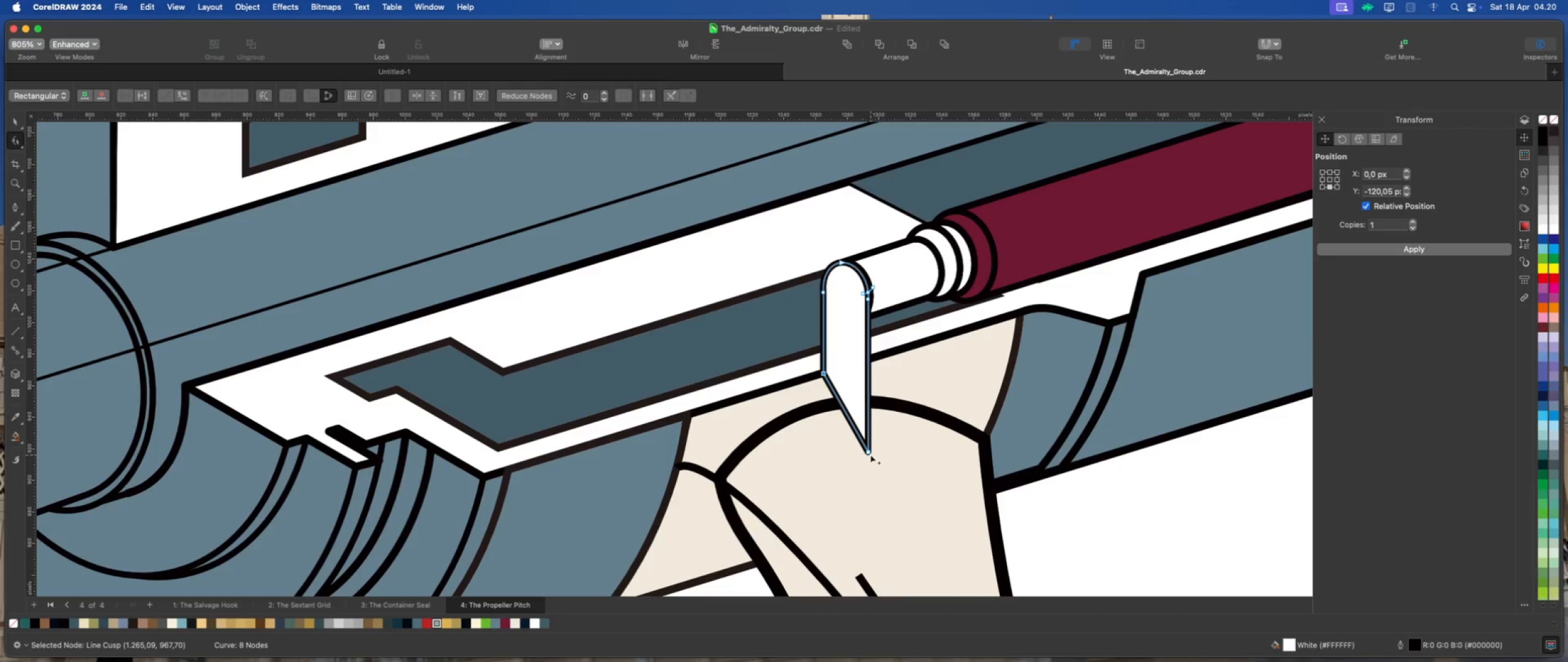 
left_click_drag(start_coordinate=[867, 451], to_coordinate=[870, 360])
 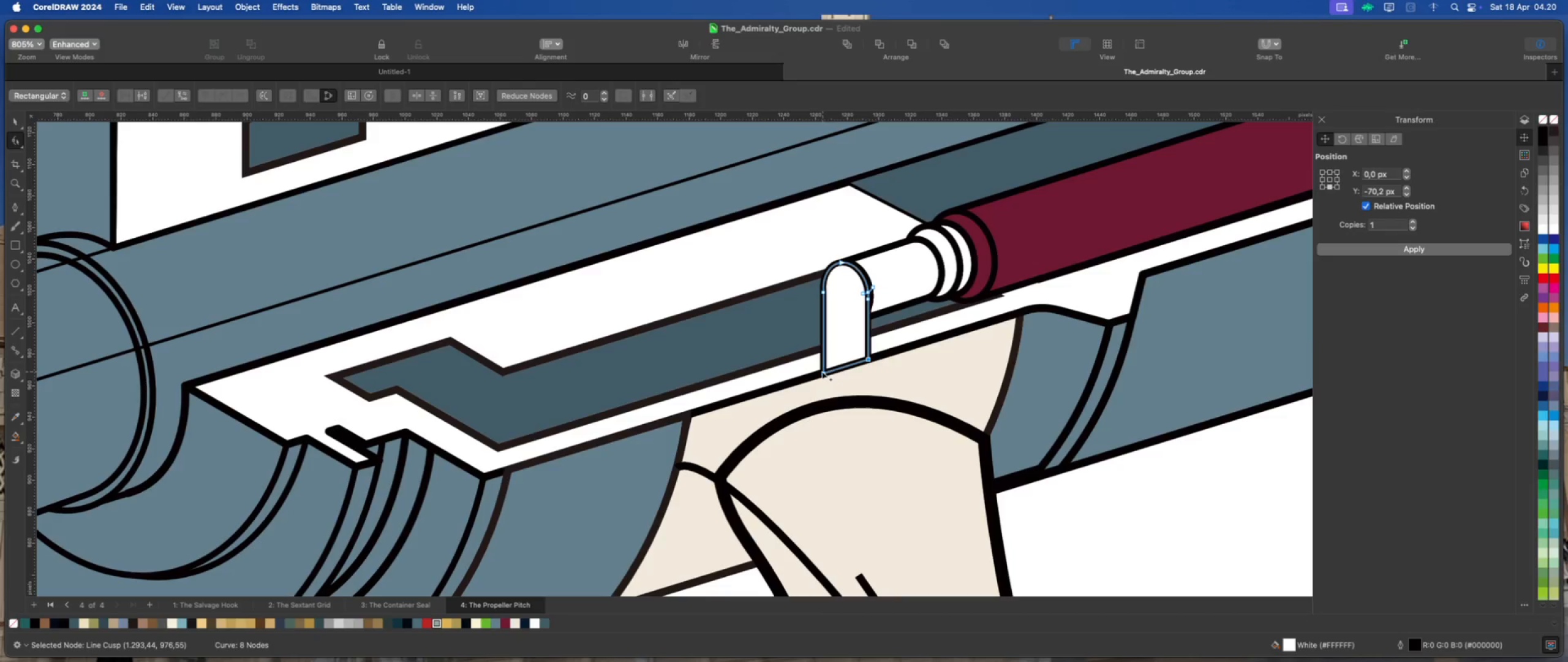 
left_click_drag(start_coordinate=[821, 371], to_coordinate=[823, 344])
 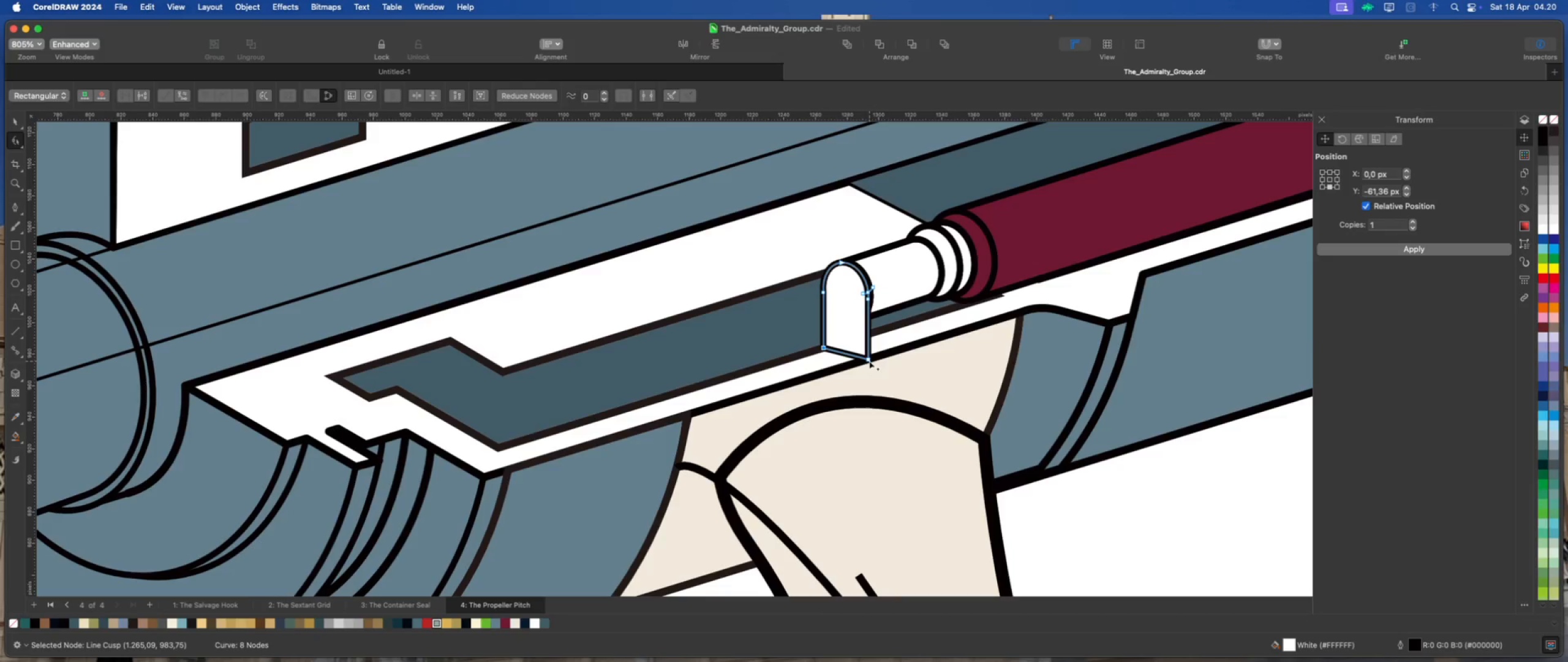 
left_click_drag(start_coordinate=[868, 360], to_coordinate=[869, 333])
 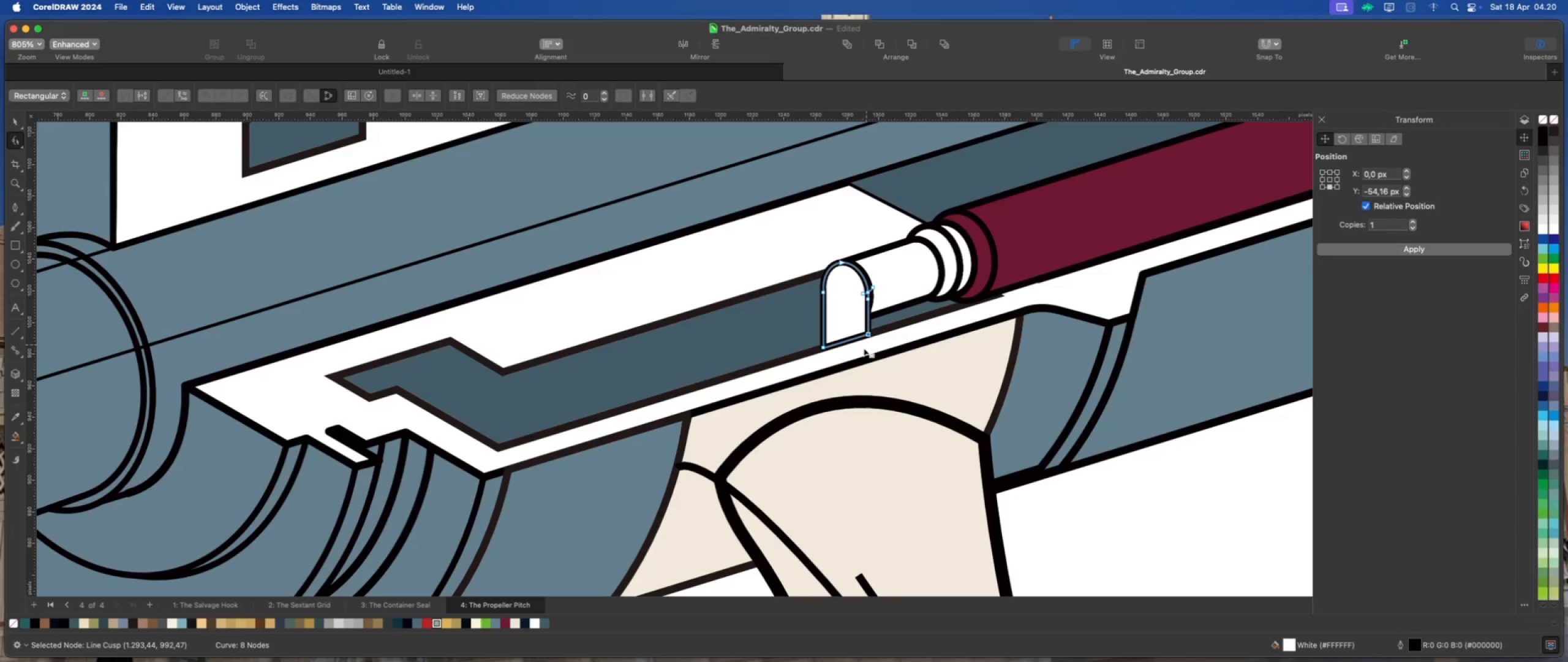 
scroll: coordinate [761, 325], scroll_direction: down, amount: 7.0
 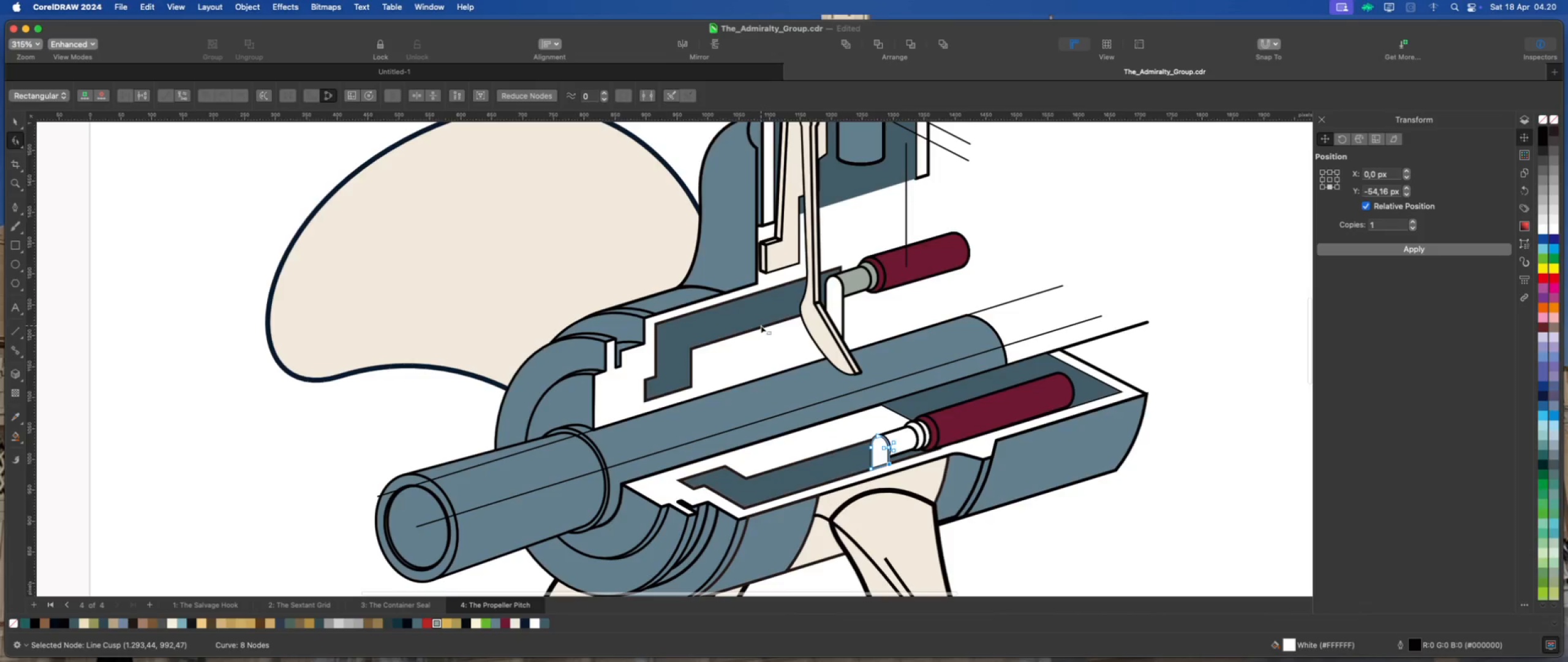 
scroll: coordinate [760, 361], scroll_direction: up, amount: 2.0
 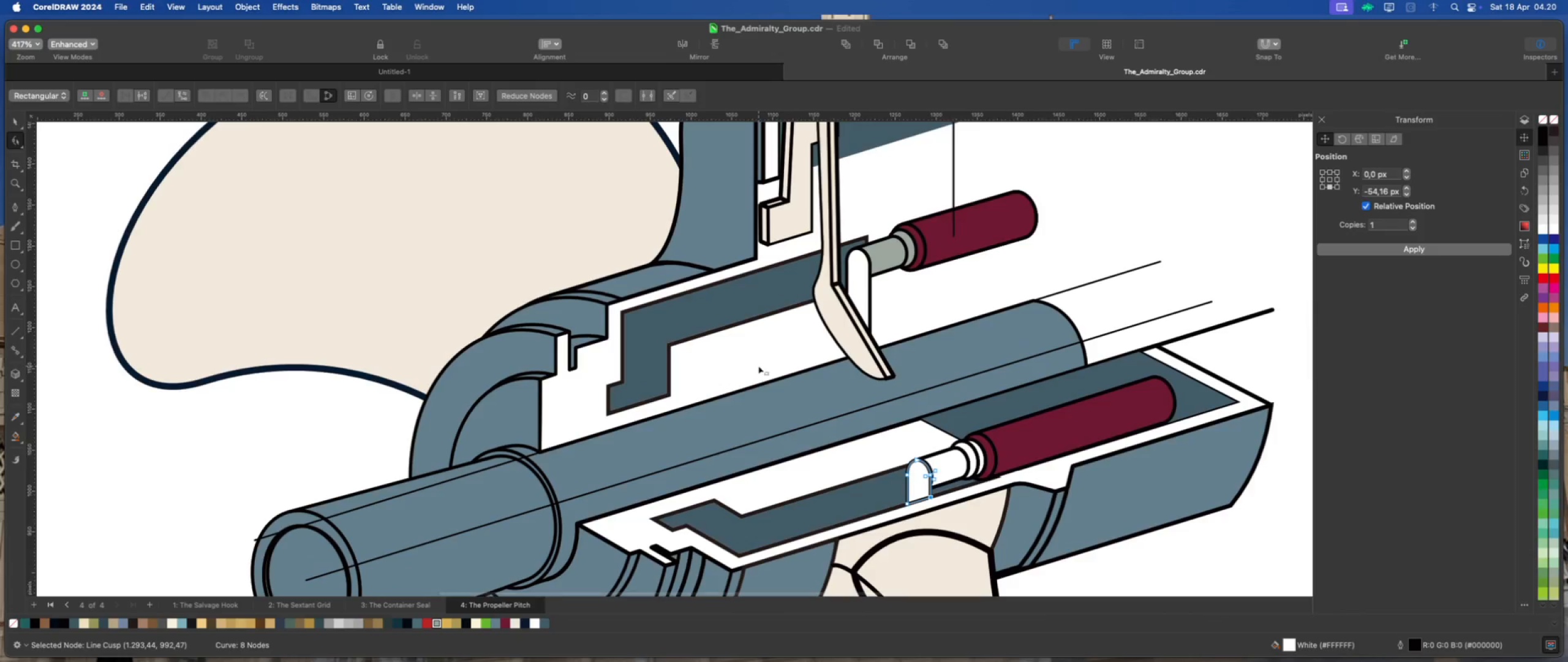 
scroll: coordinate [757, 370], scroll_direction: down, amount: 2.0
 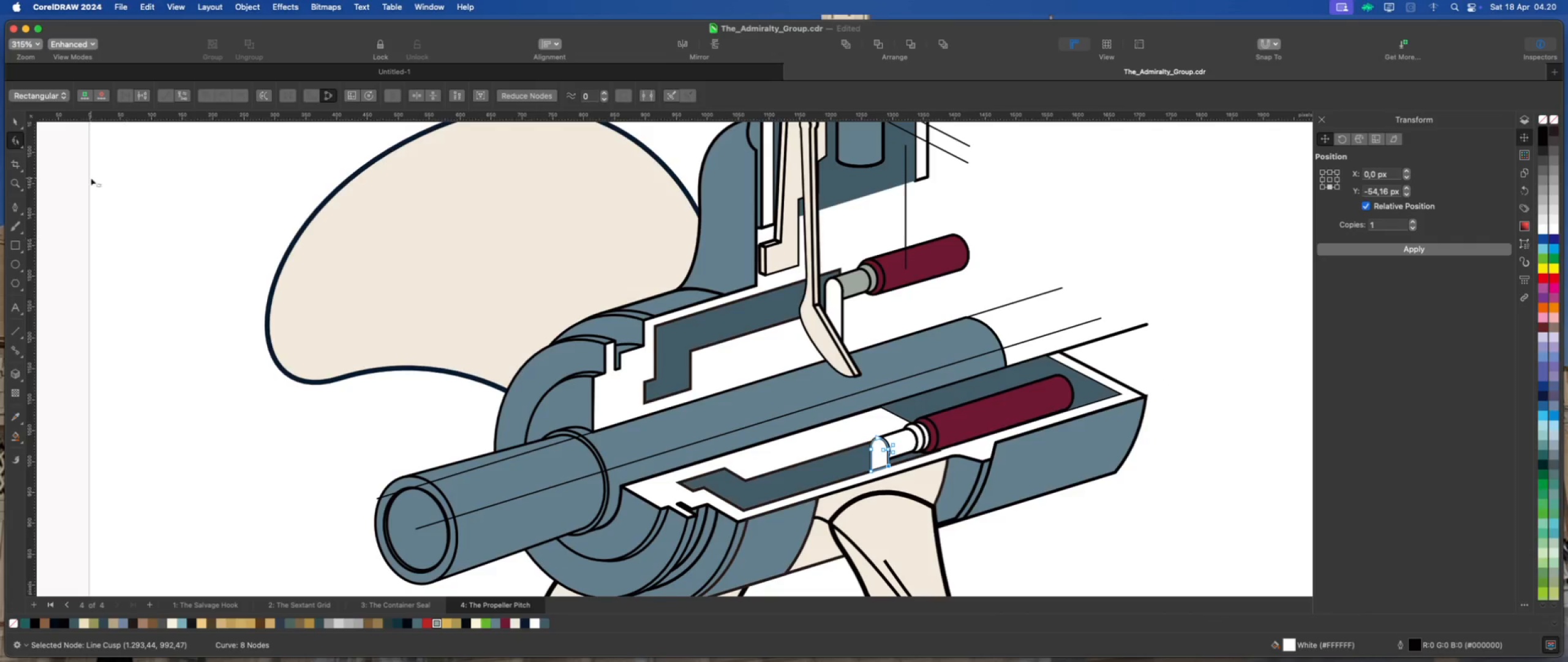 
left_click([5, 119])
 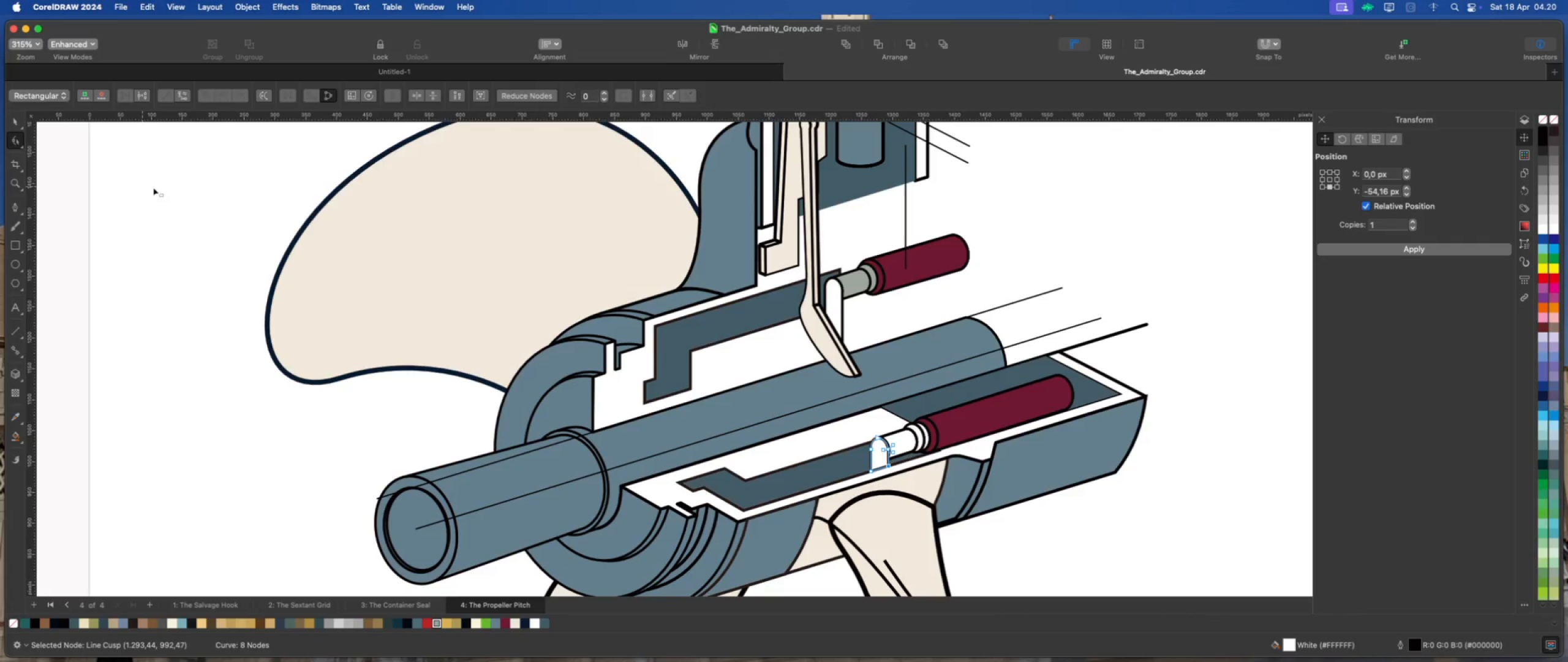 
left_click([164, 188])
 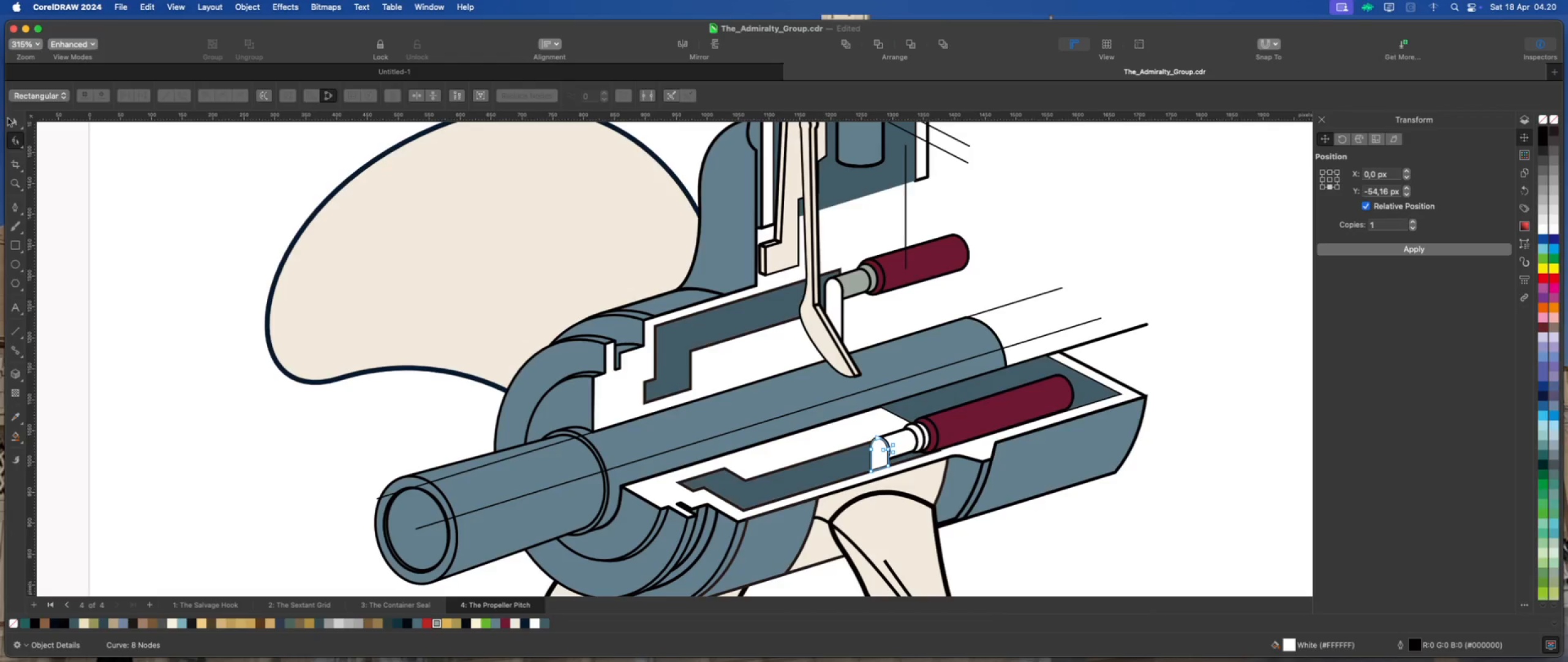 
left_click([20, 124])
 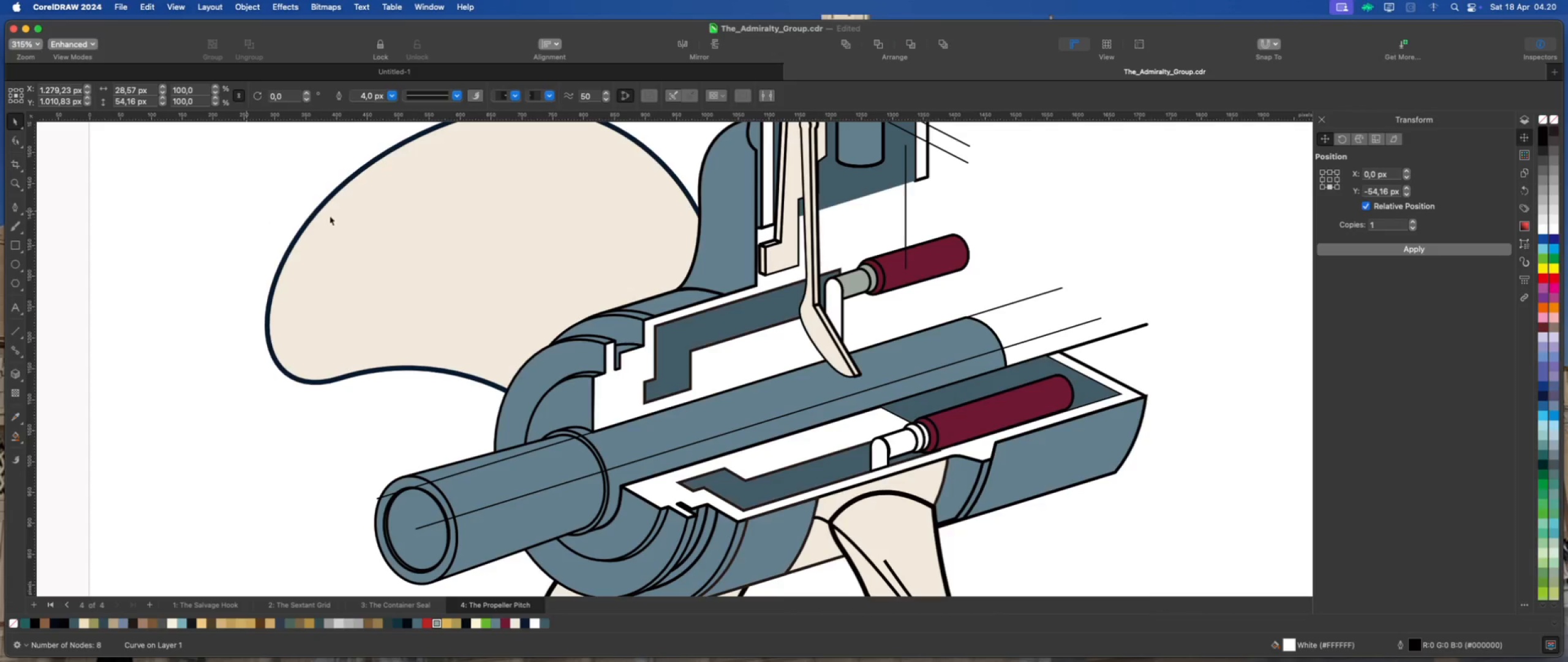 
scroll: coordinate [755, 289], scroll_direction: down, amount: 4.0
 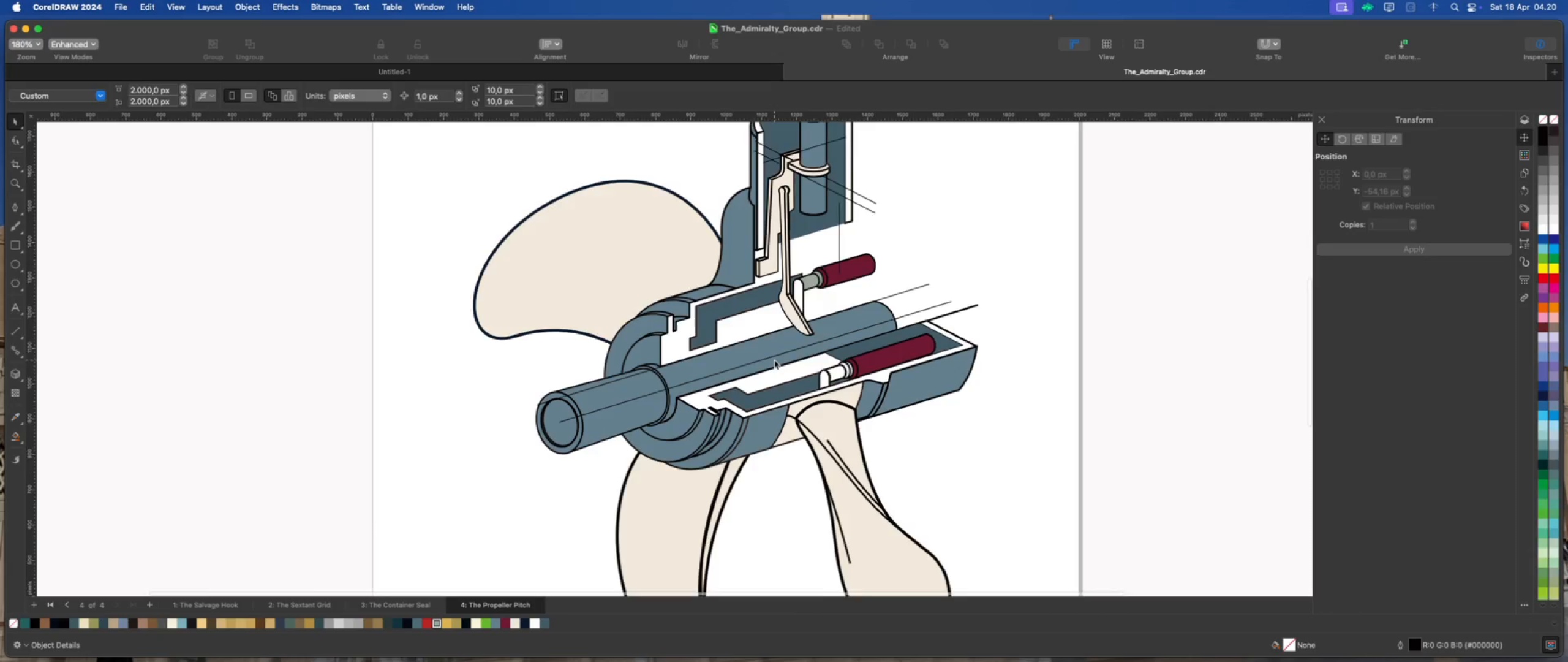 
scroll: coordinate [792, 338], scroll_direction: none, amount: 0.0
 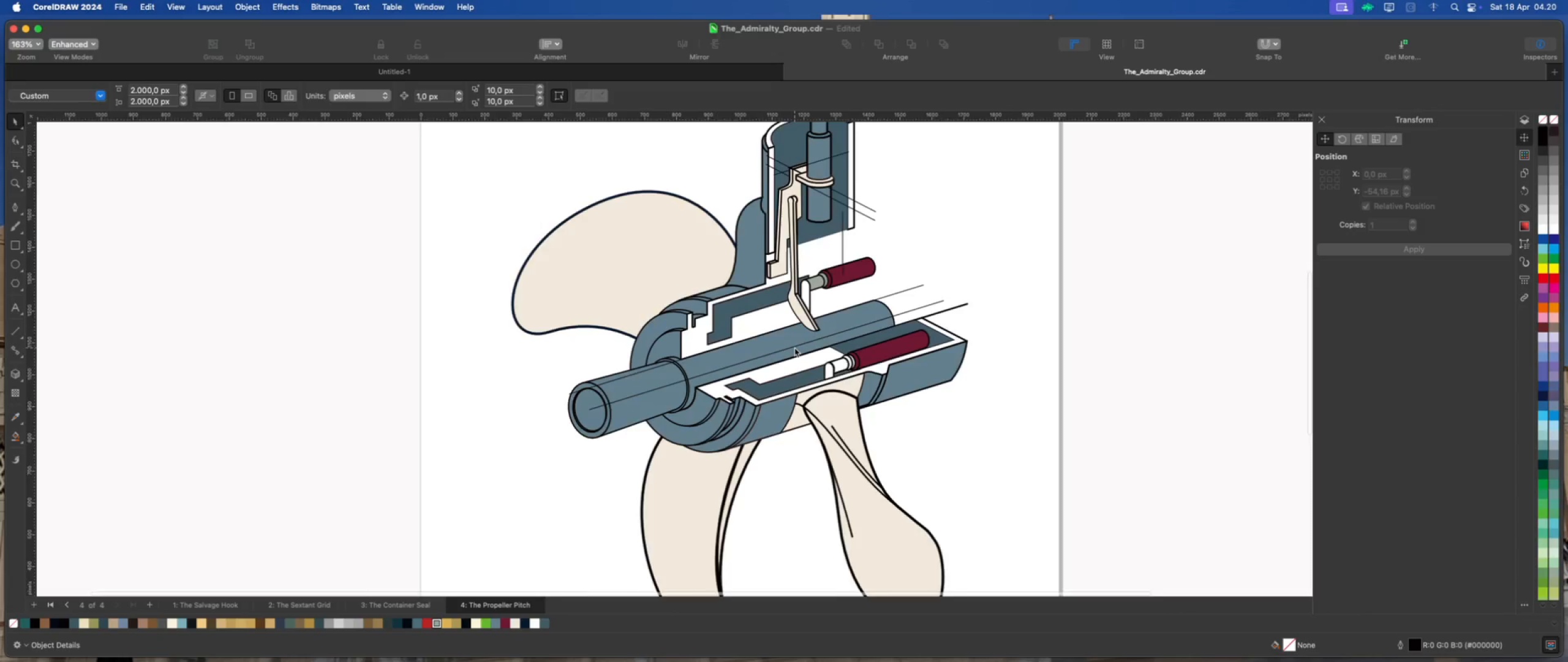 
scroll: coordinate [794, 348], scroll_direction: up, amount: 3.0
 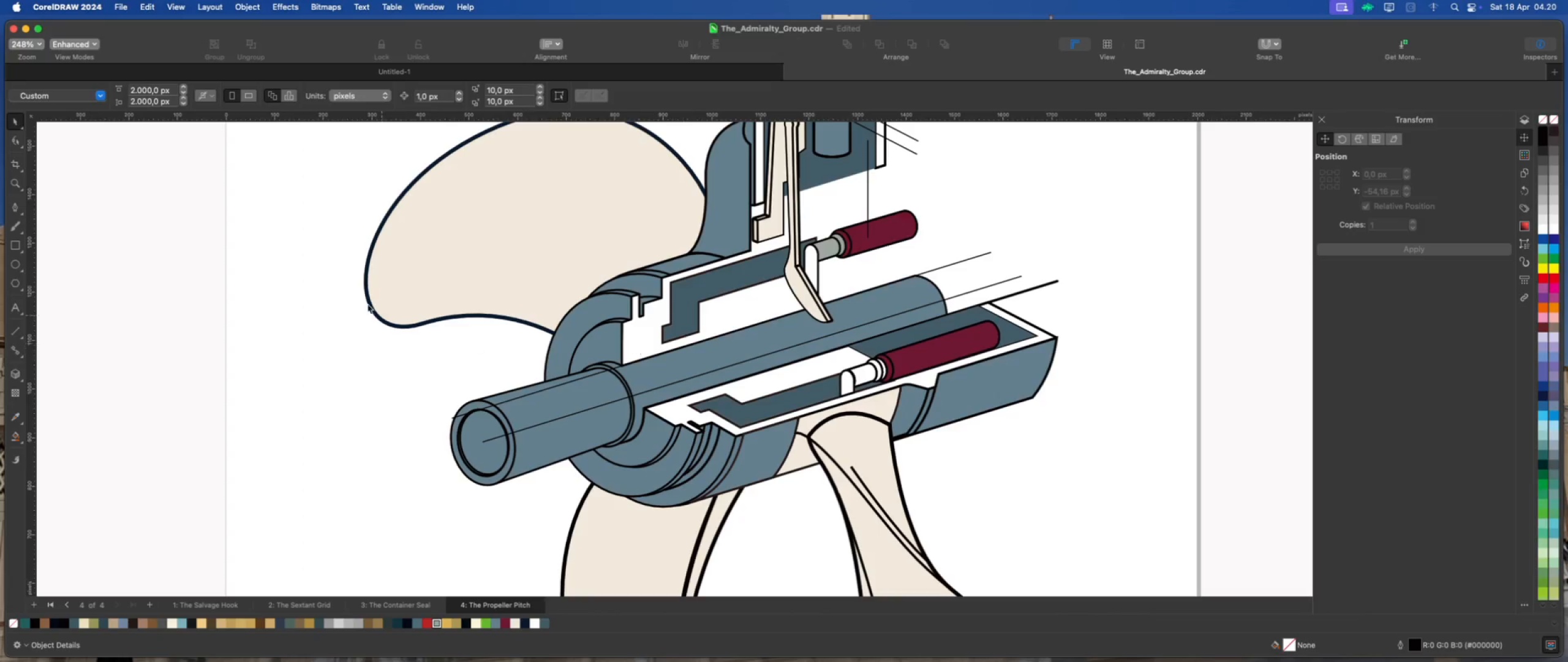 
left_click([13, 207])
 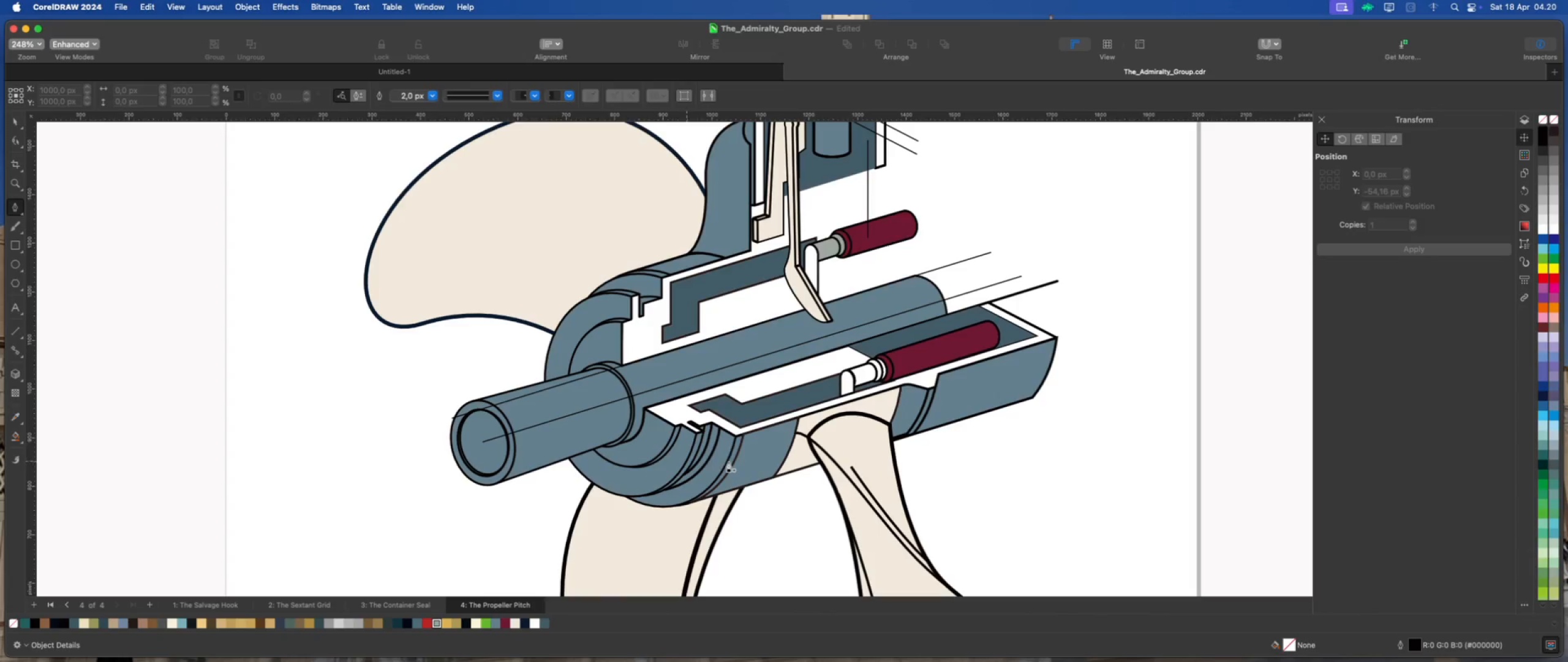 
scroll: coordinate [837, 251], scroll_direction: up, amount: 10.0
 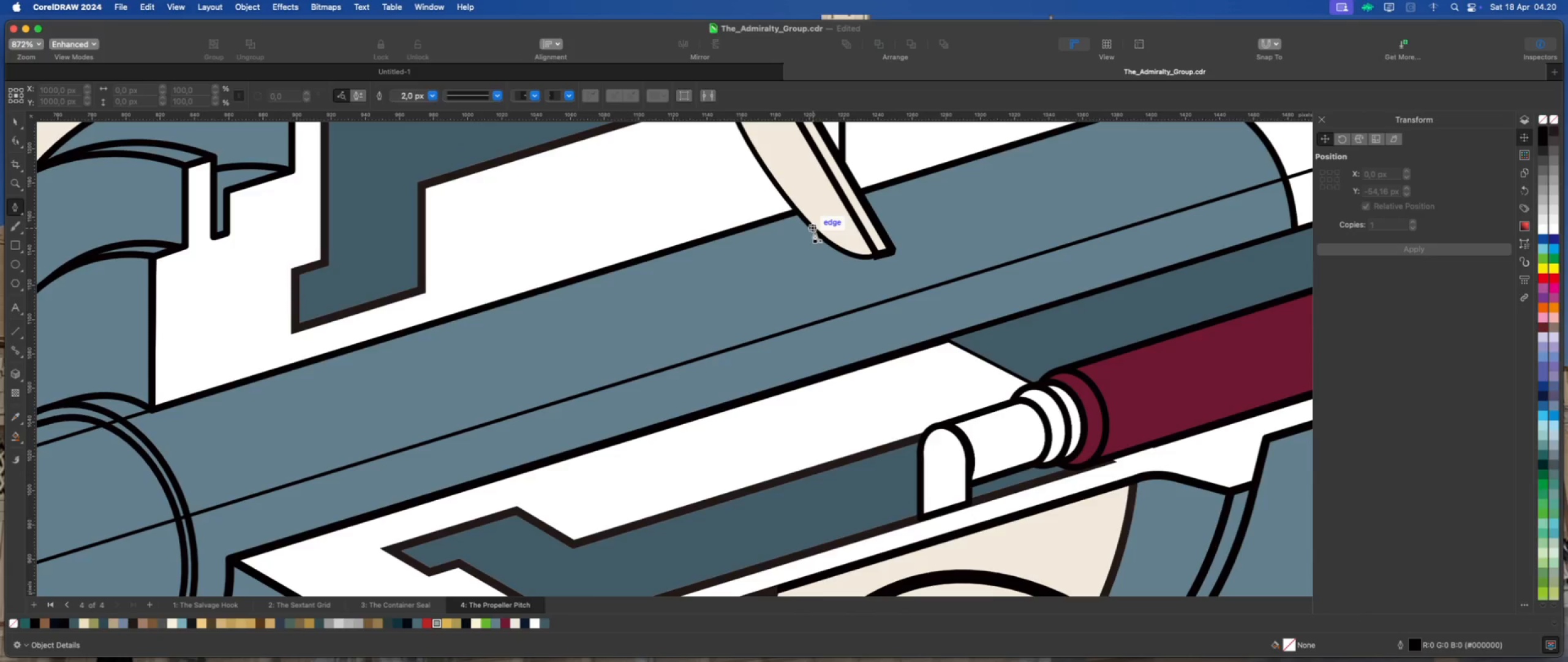 
left_click([813, 230])
 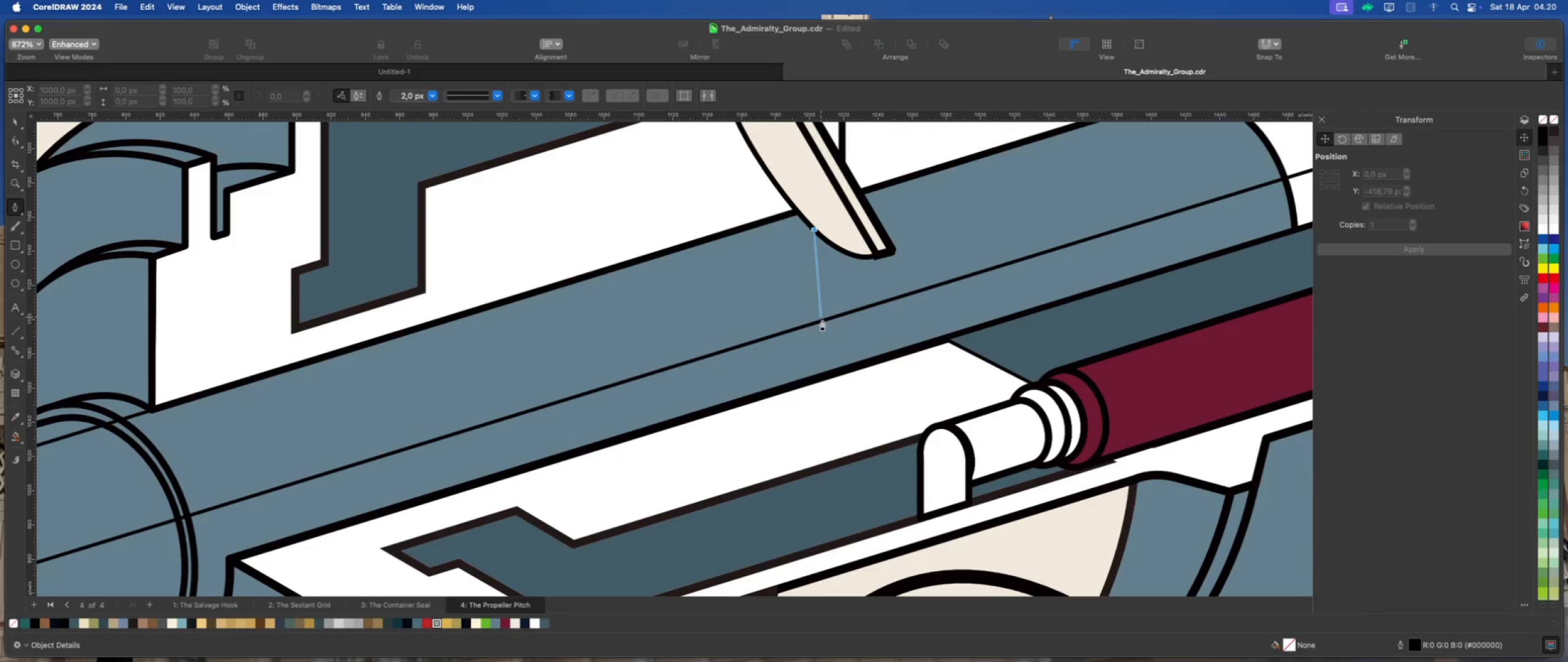 
hold_key(key=ShiftLeft, duration=7.14)
 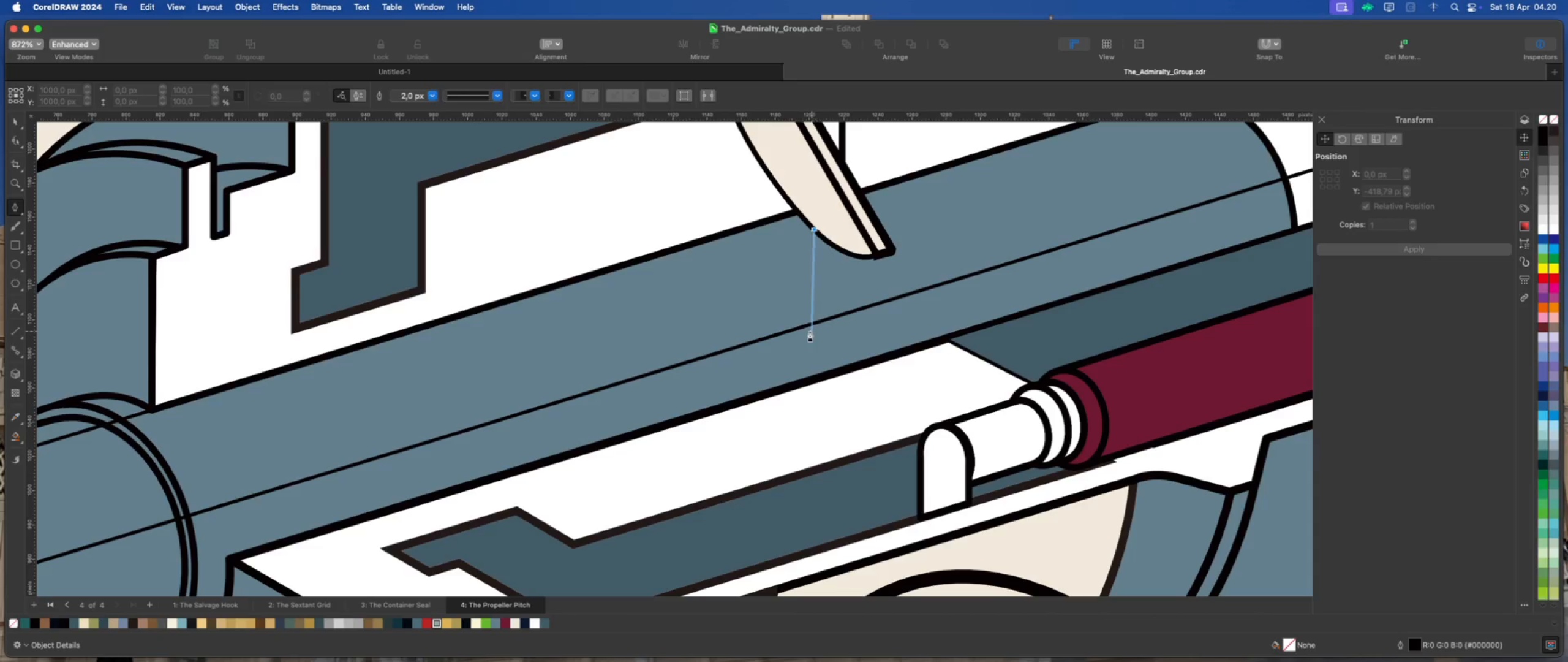 
key(Escape)
 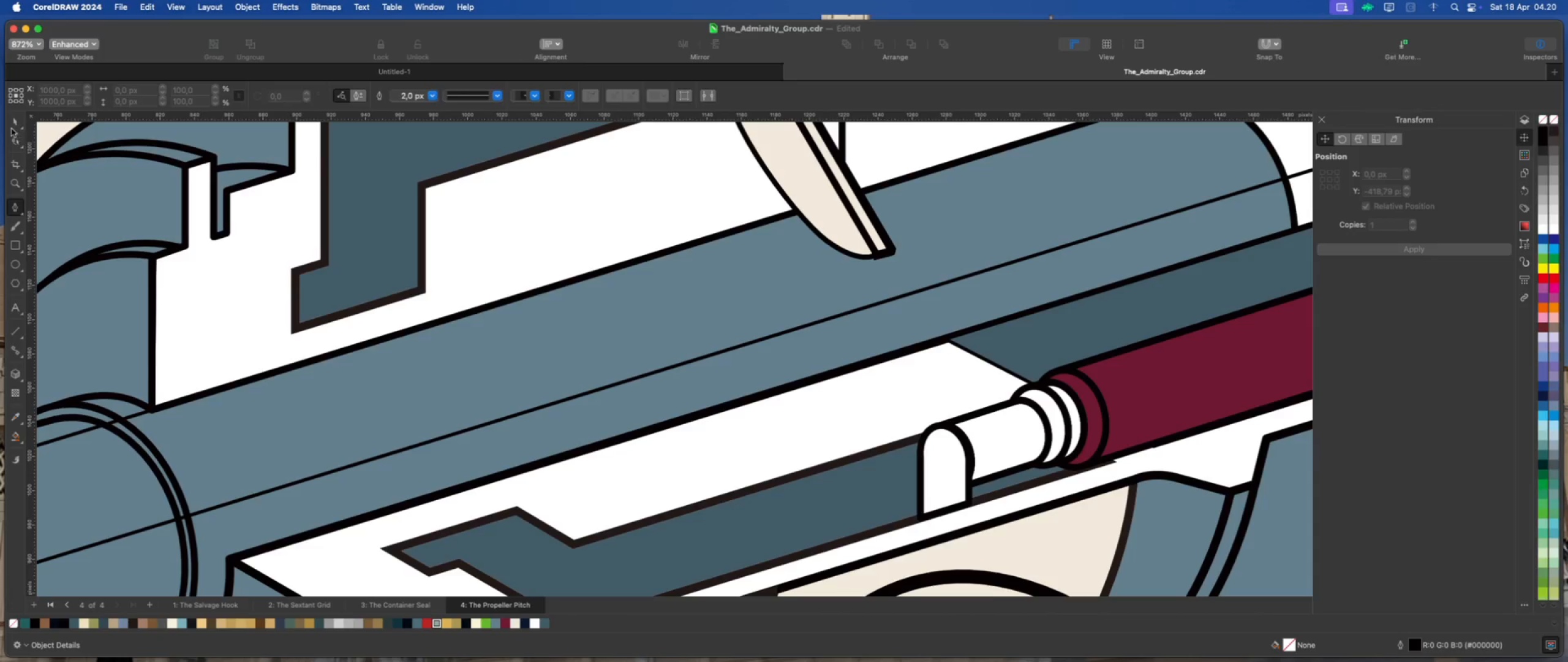 
left_click([14, 121])
 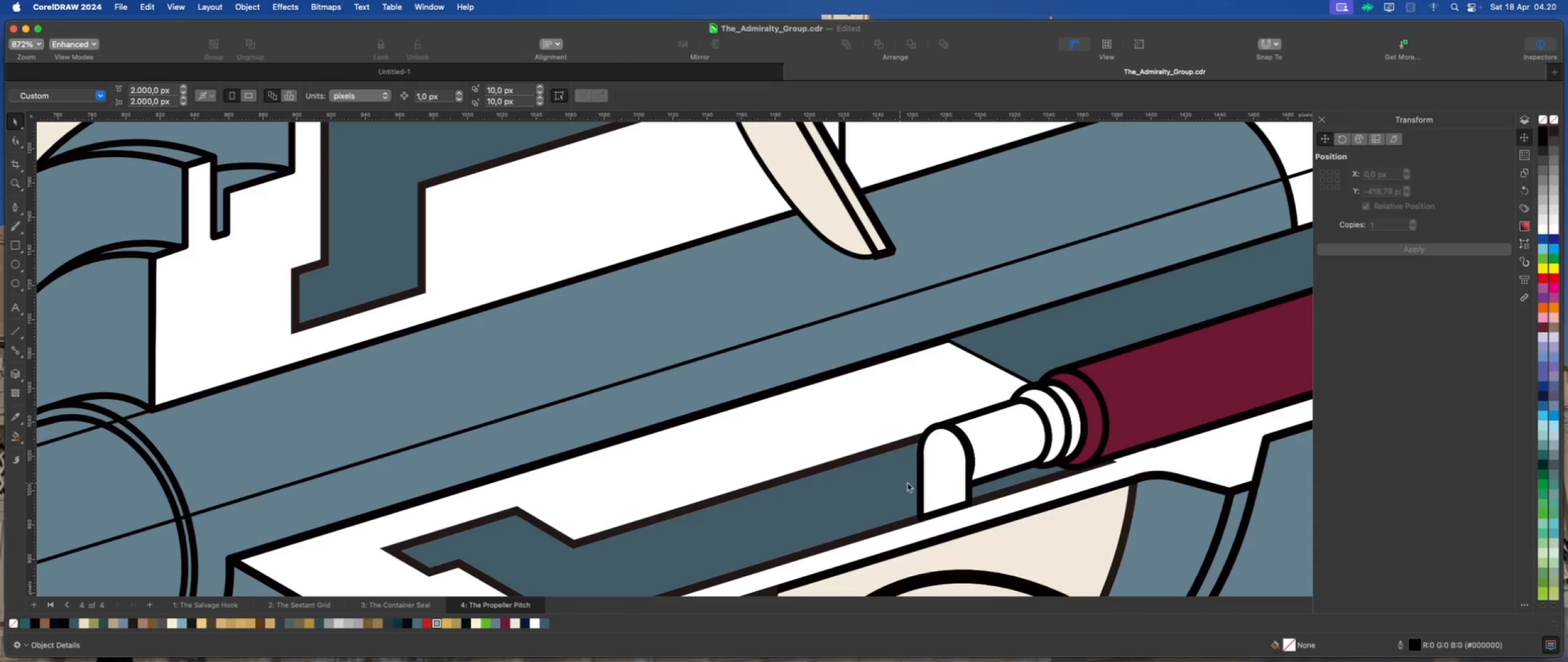 
left_click([924, 479])
 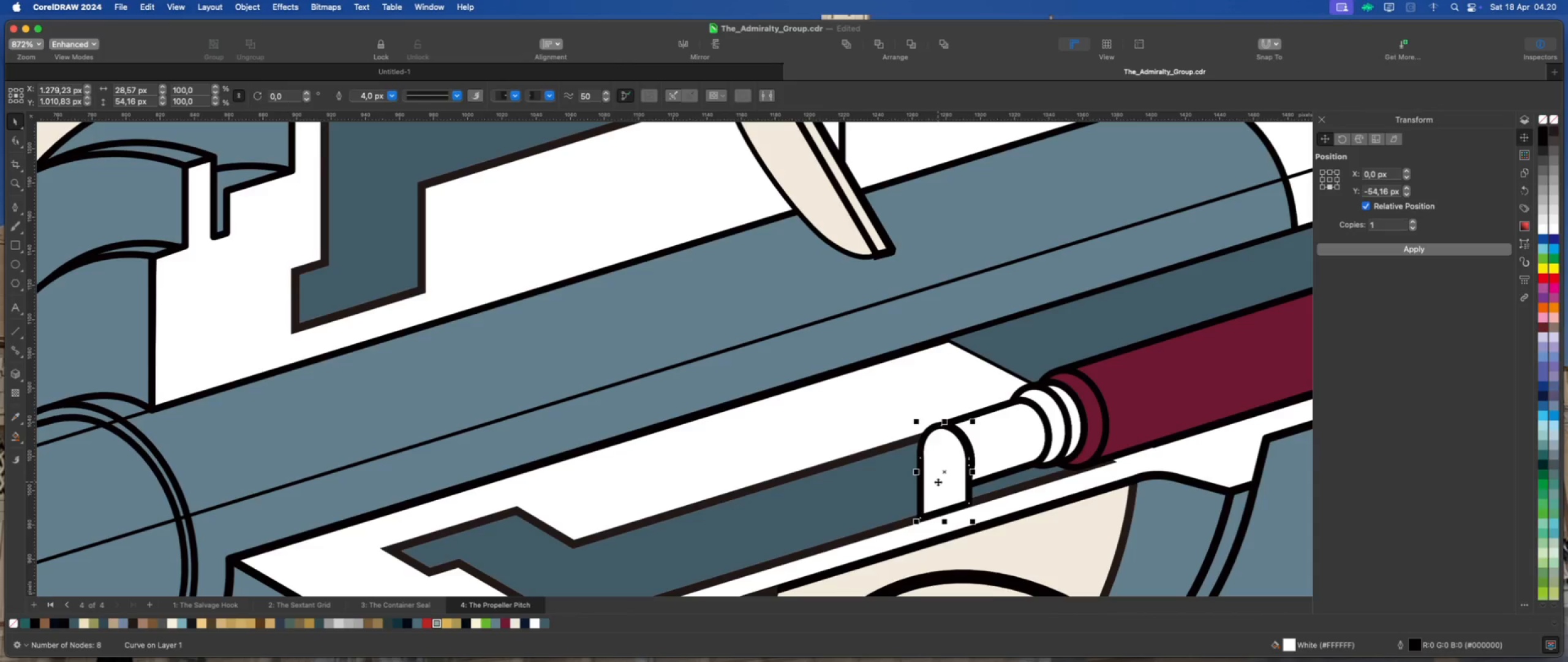 
scroll: coordinate [897, 524], scroll_direction: down, amount: 4.0
 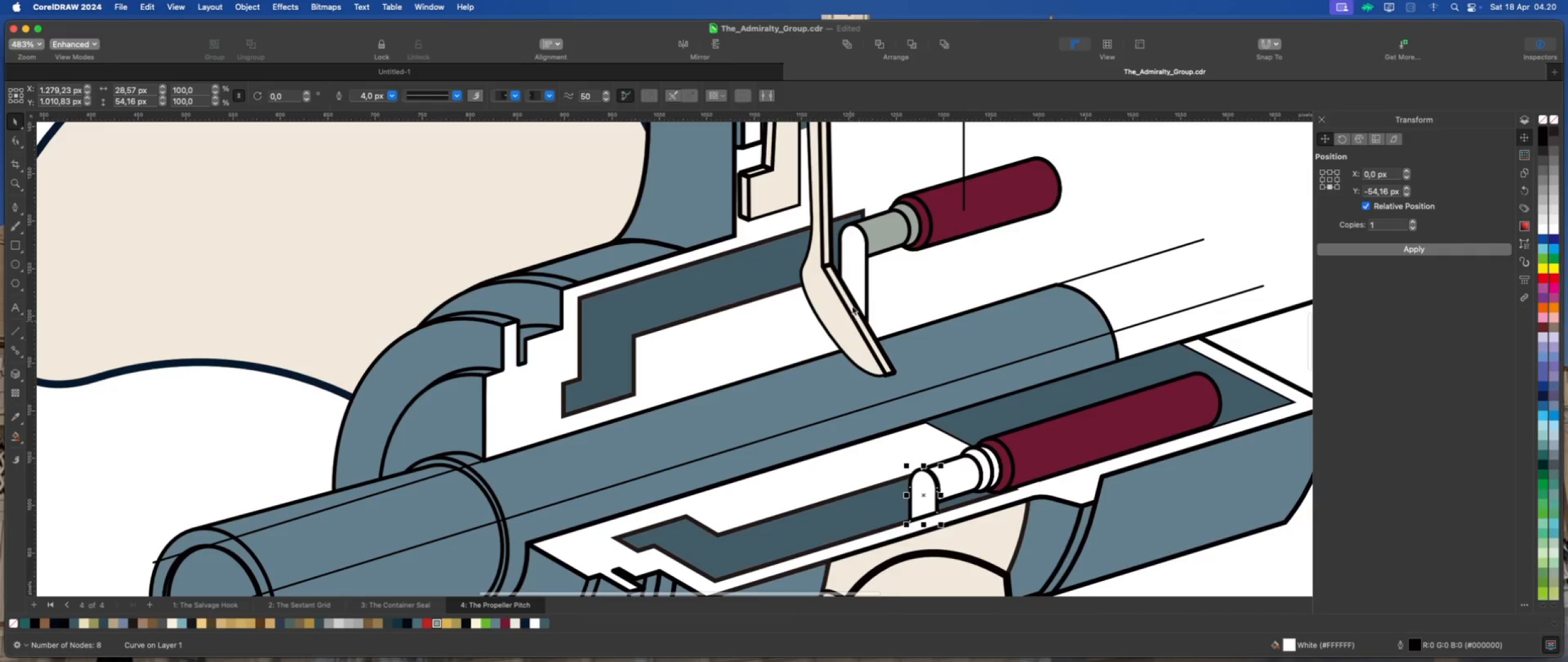 
left_click([854, 275])
 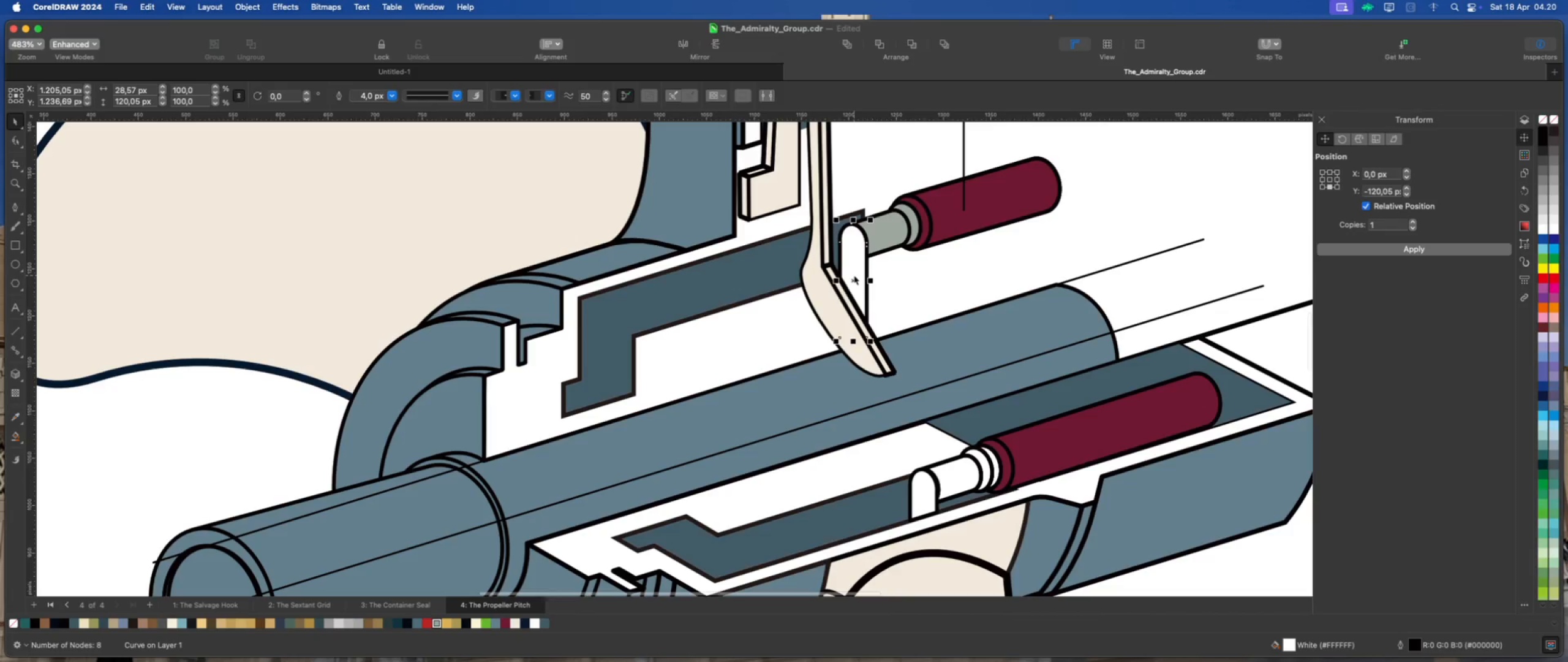 
key(Meta+D)
 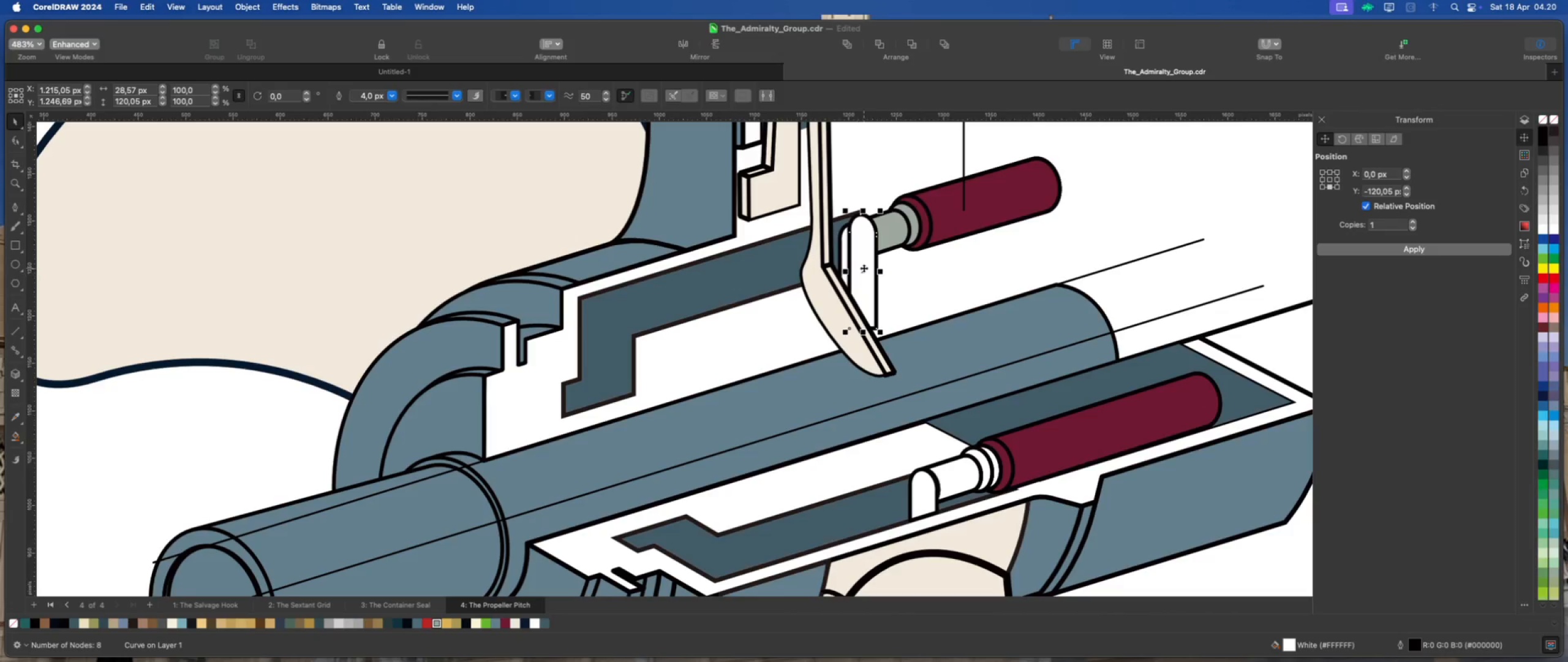 
left_click_drag(start_coordinate=[866, 266], to_coordinate=[873, 411])
 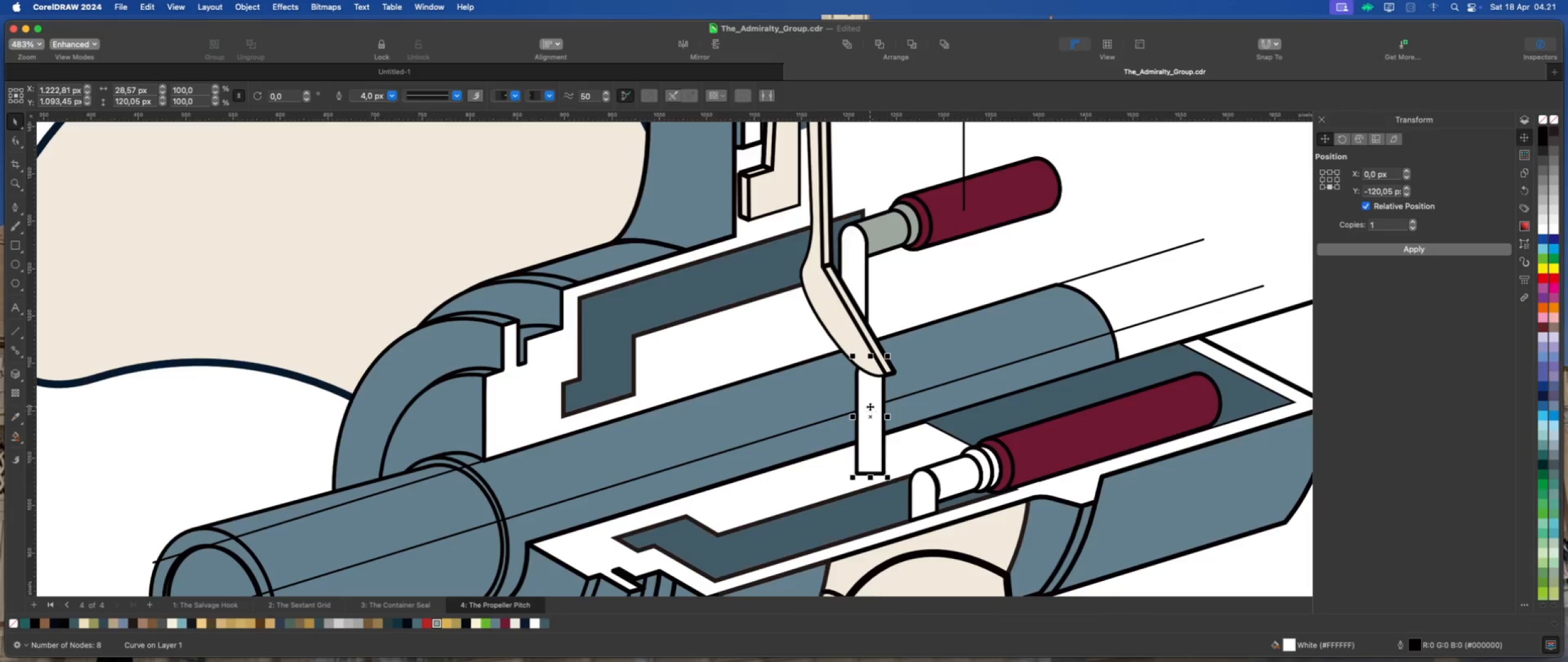 
scroll: coordinate [870, 406], scroll_direction: down, amount: 2.0
 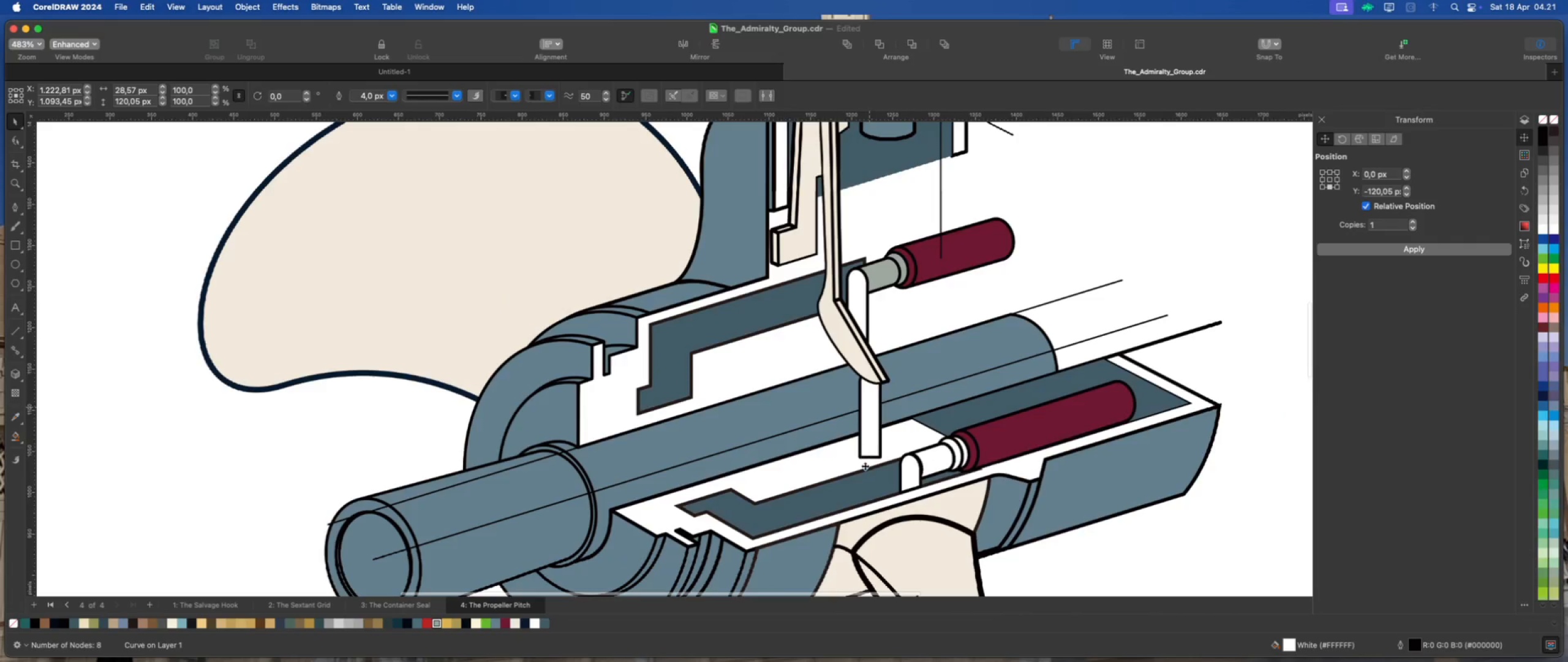 
scroll: coordinate [866, 465], scroll_direction: up, amount: 3.0
 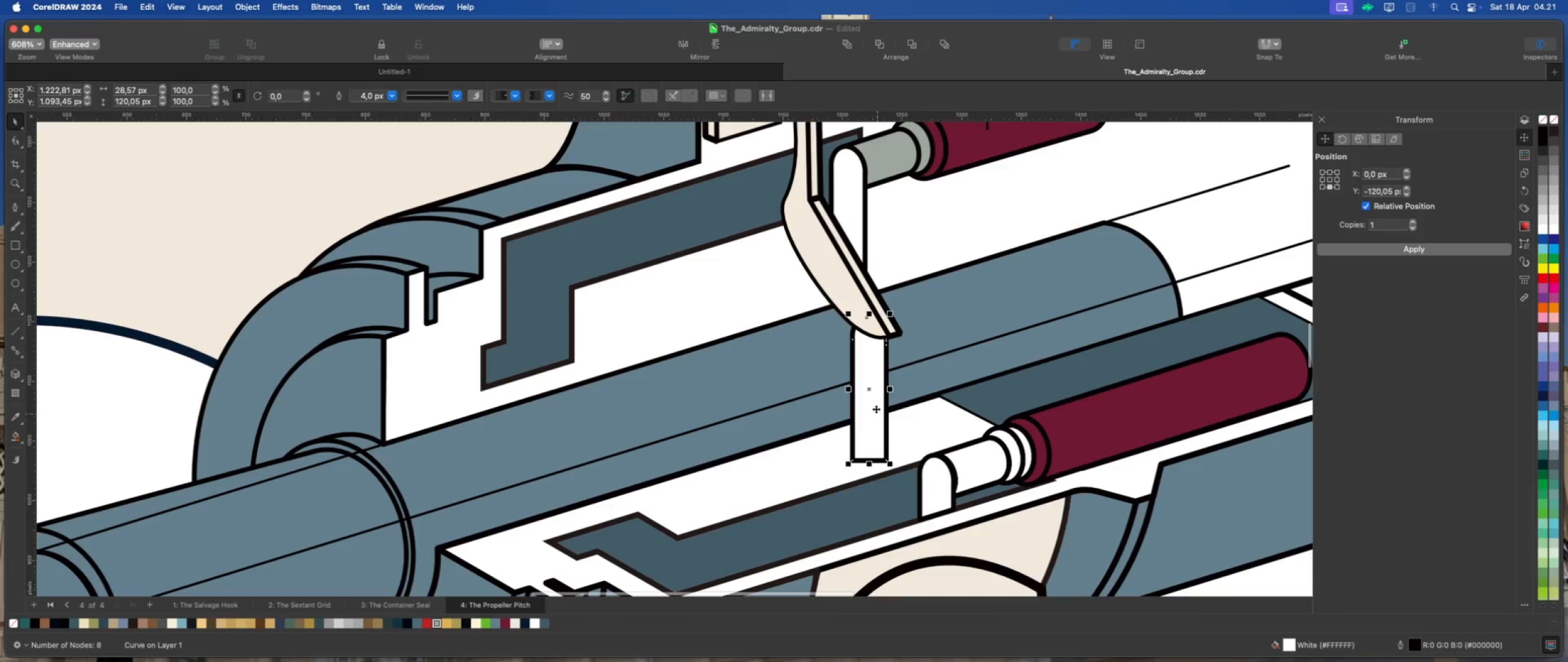 
right_click([874, 403])
 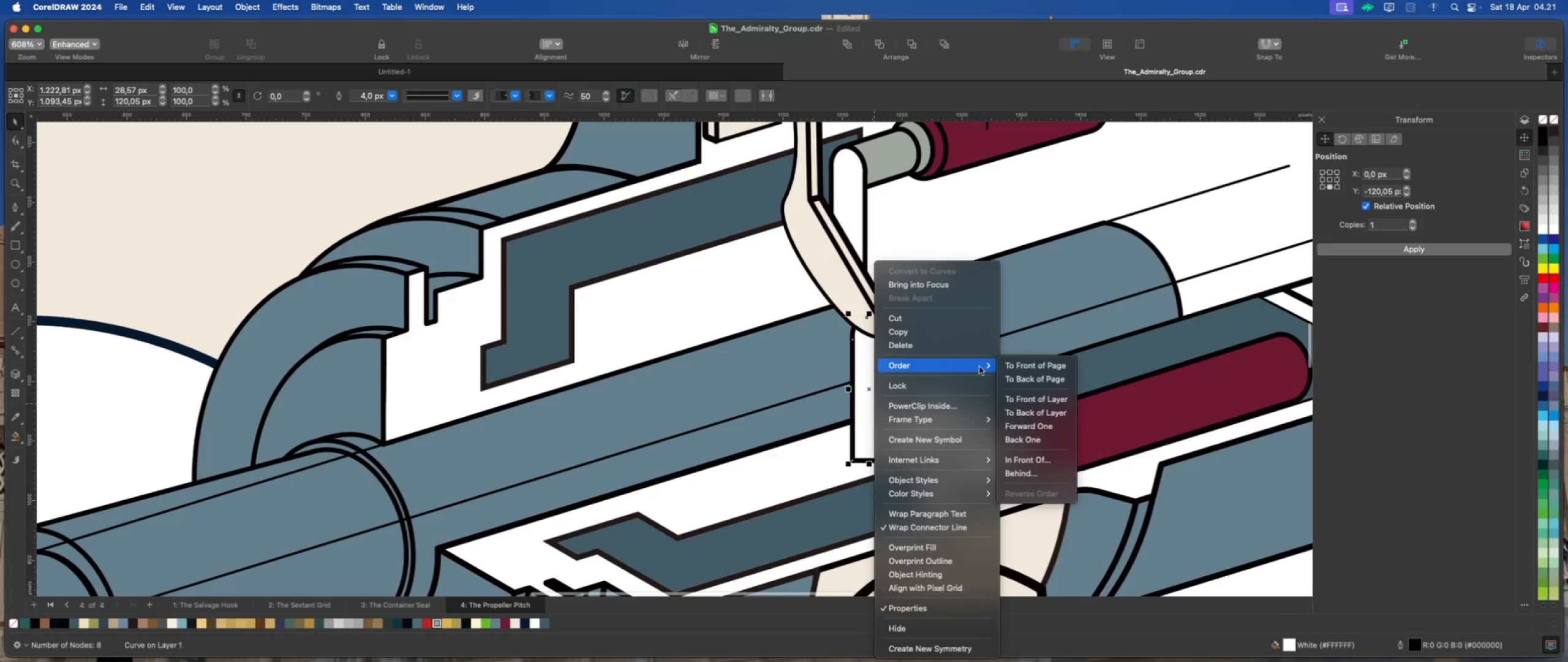 
left_click([1017, 367])
 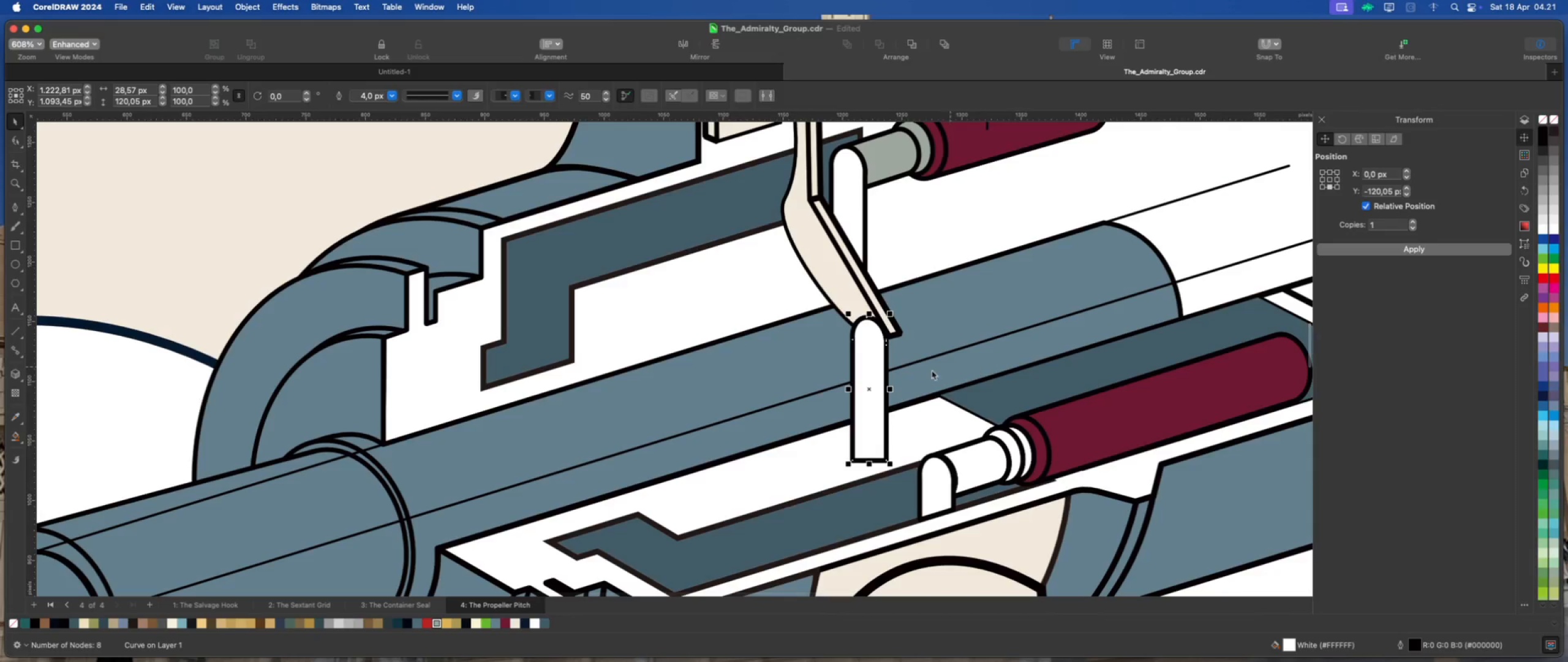 
scroll: coordinate [864, 438], scroll_direction: up, amount: 2.0
 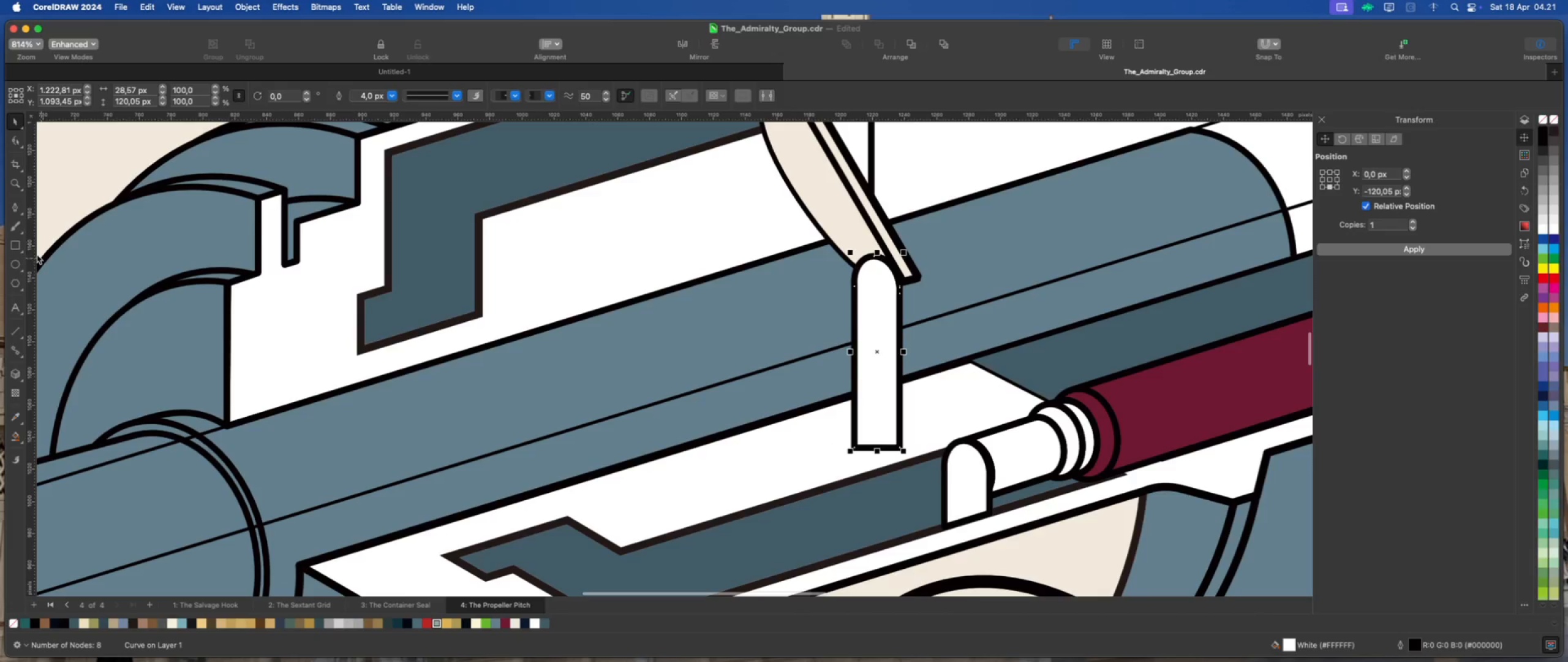 
left_click([13, 211])
 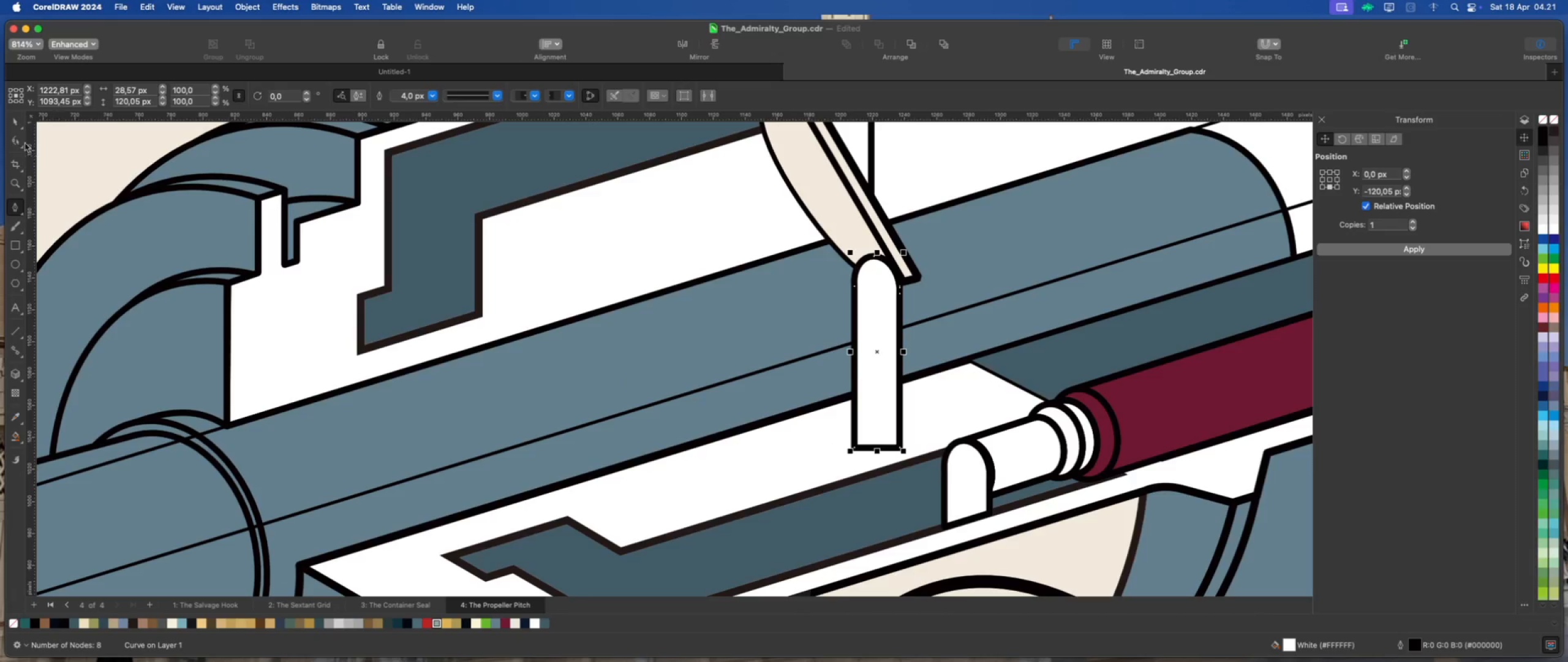 
left_click([13, 139])
 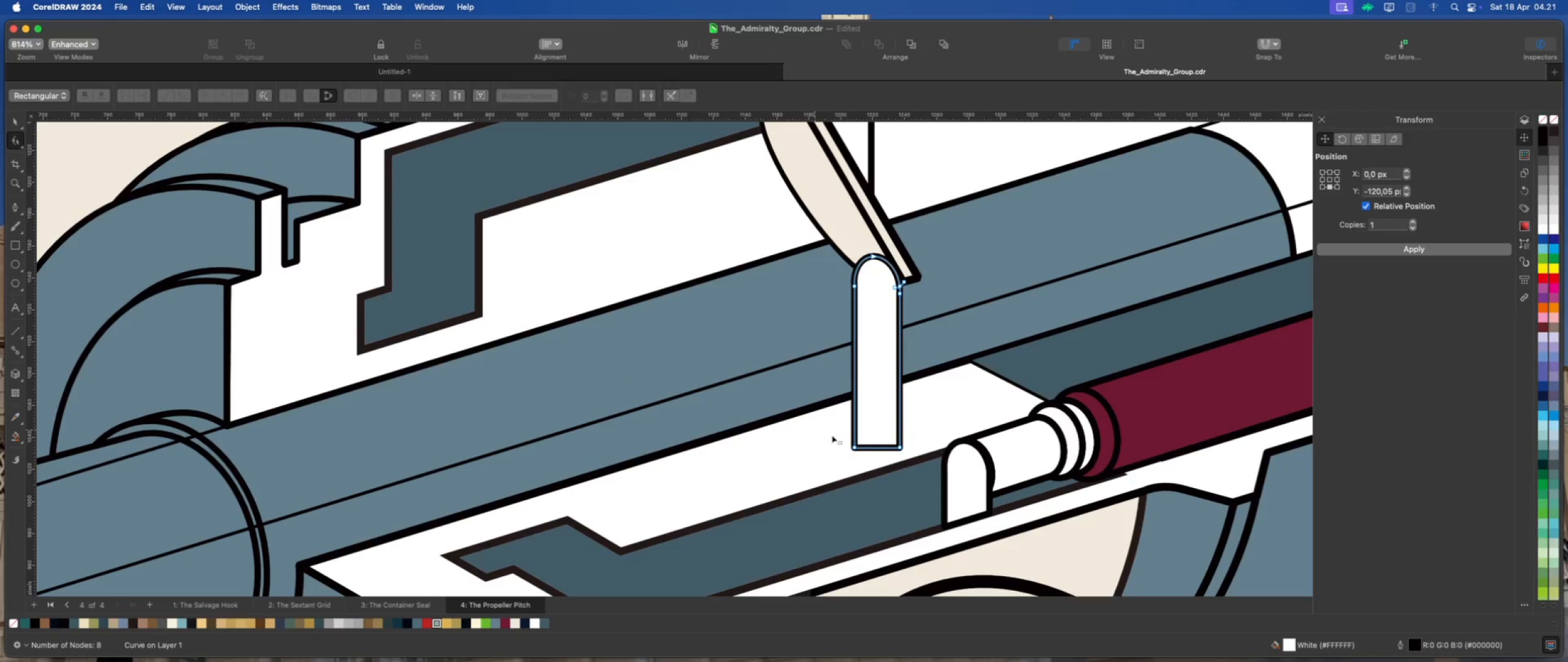 
scroll: coordinate [843, 438], scroll_direction: up, amount: 2.0
 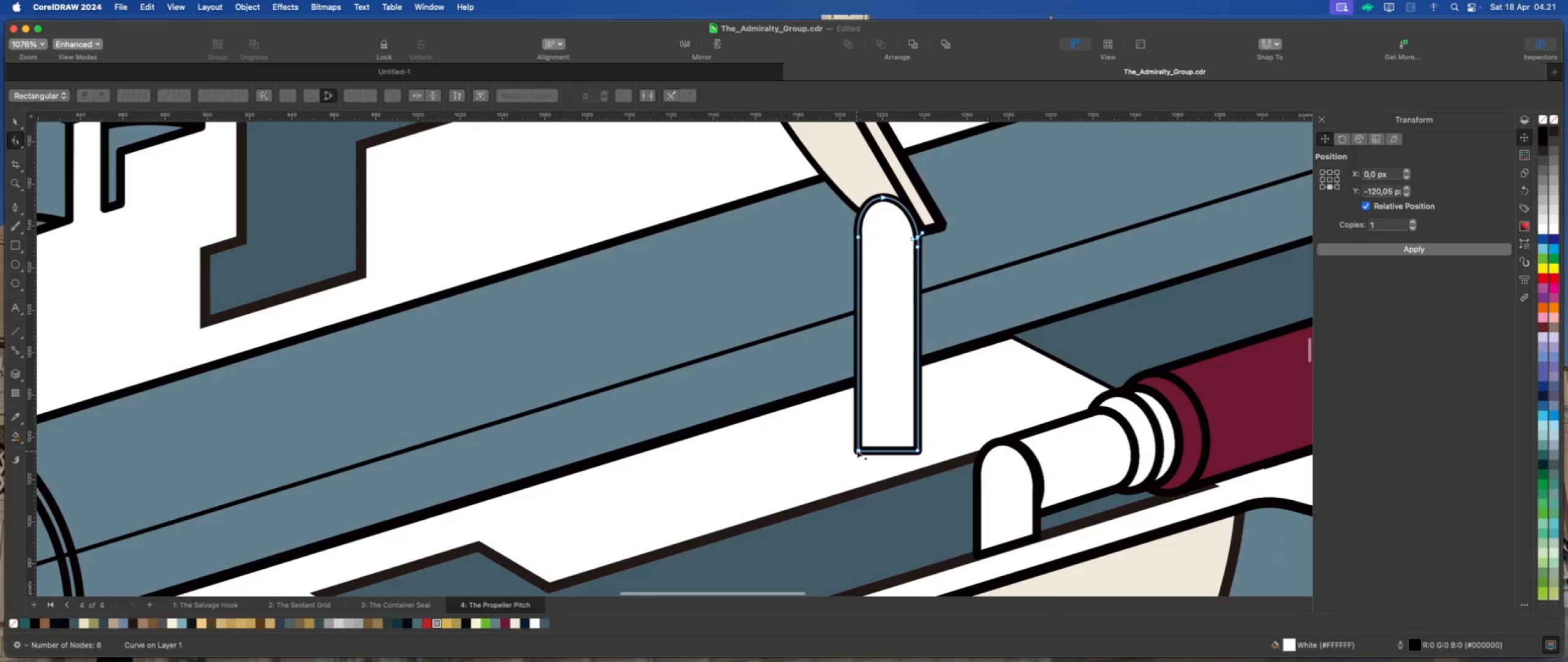 
left_click_drag(start_coordinate=[858, 450], to_coordinate=[859, 380])
 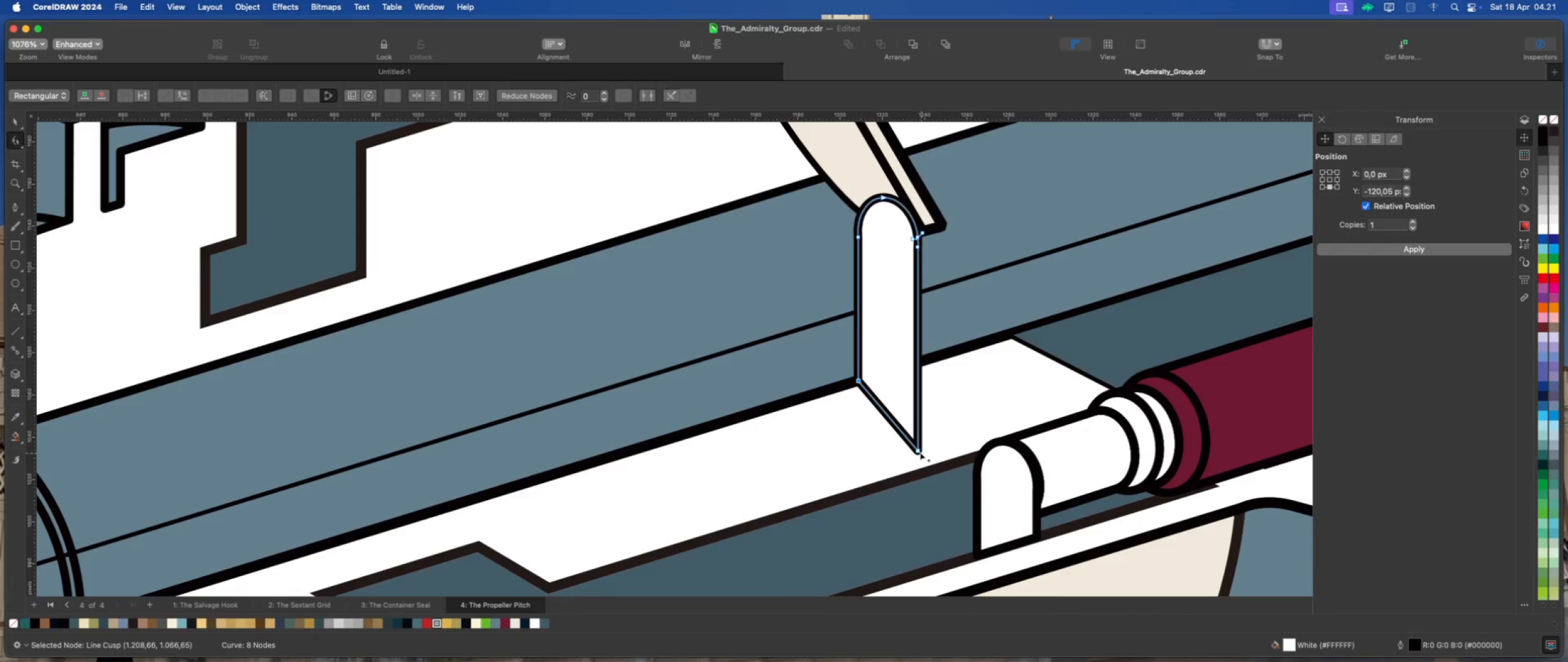 
left_click_drag(start_coordinate=[918, 452], to_coordinate=[918, 361])
 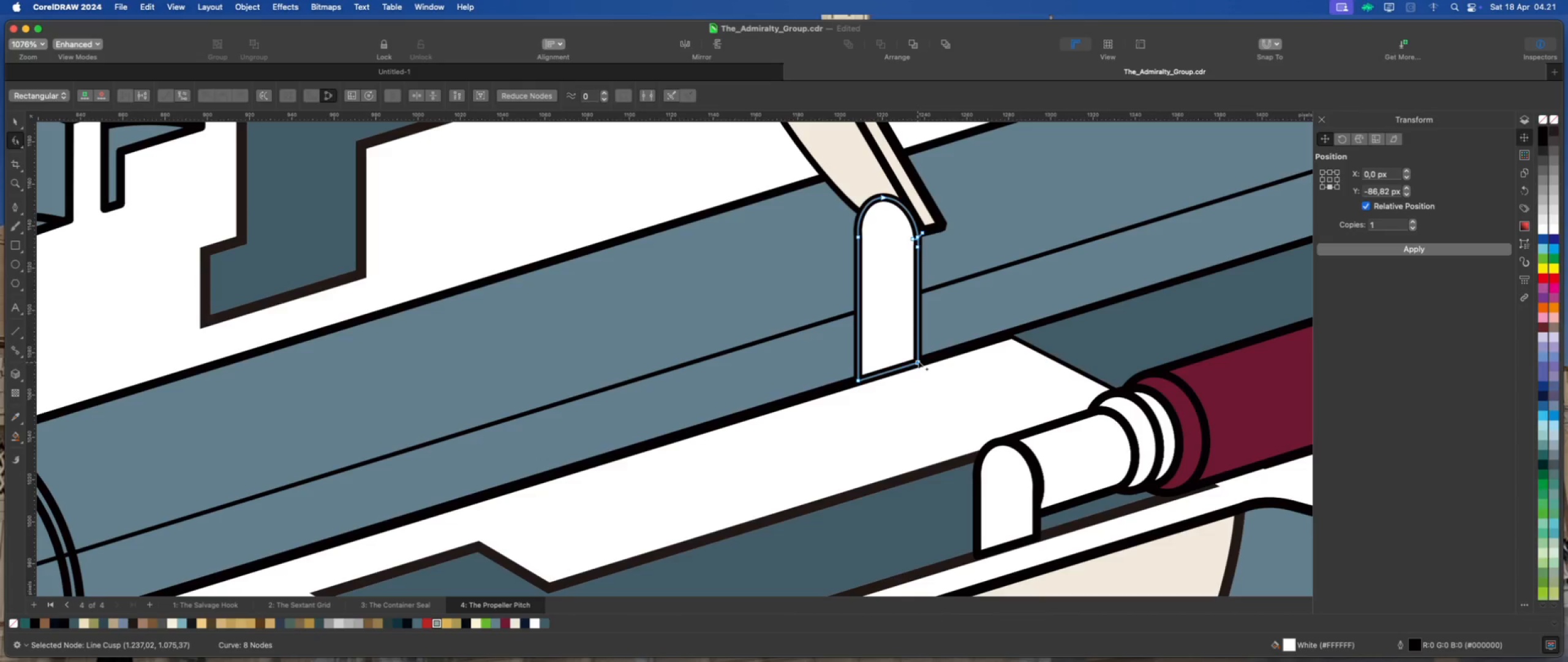 
scroll: coordinate [914, 410], scroll_direction: down, amount: 4.0
 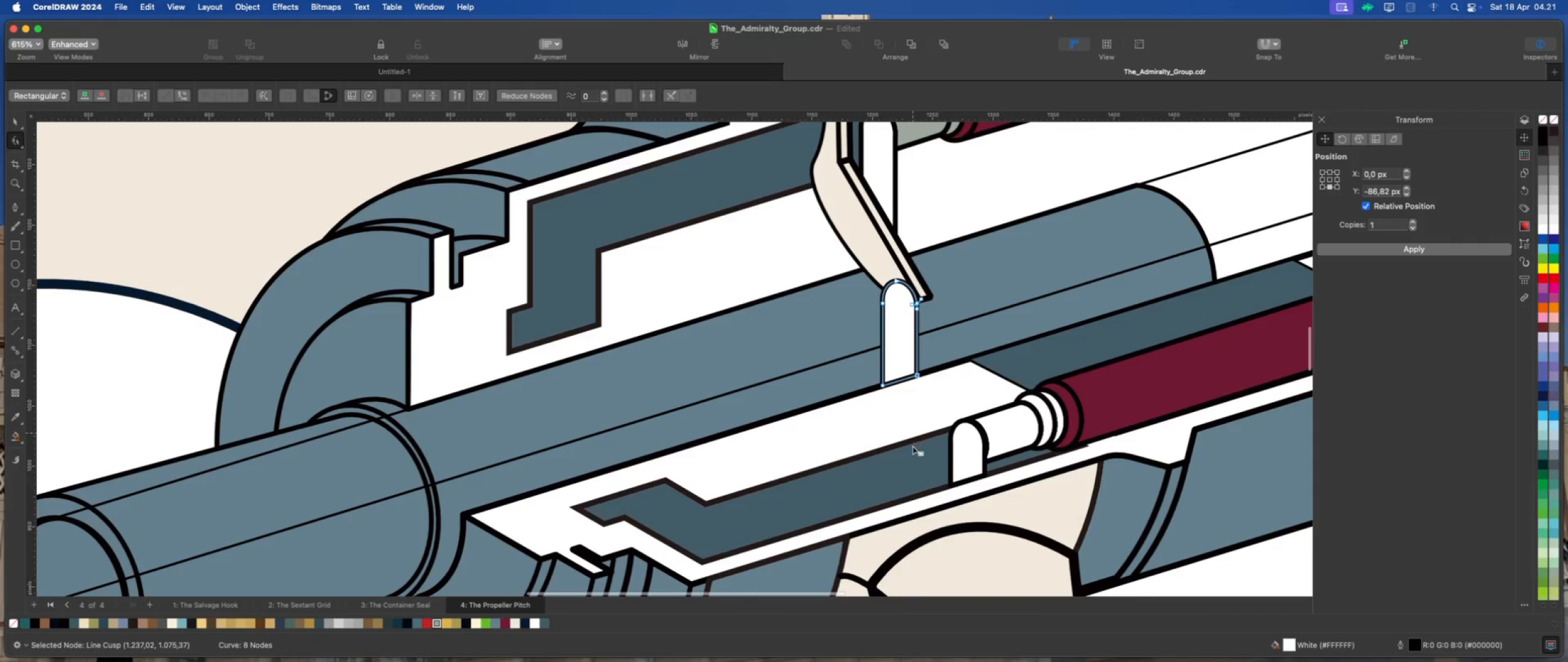 
scroll: coordinate [912, 457], scroll_direction: up, amount: 1.0
 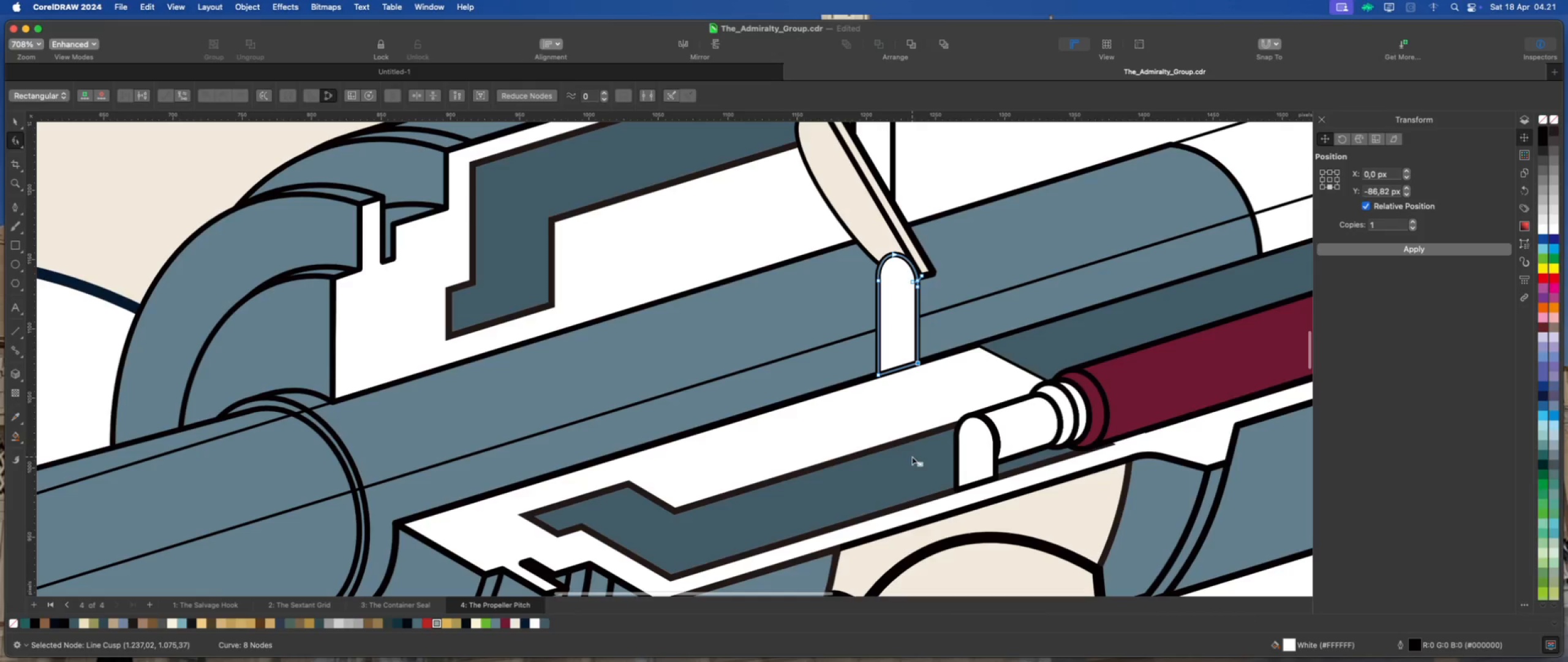 
scroll: coordinate [861, 370], scroll_direction: down, amount: 9.0
 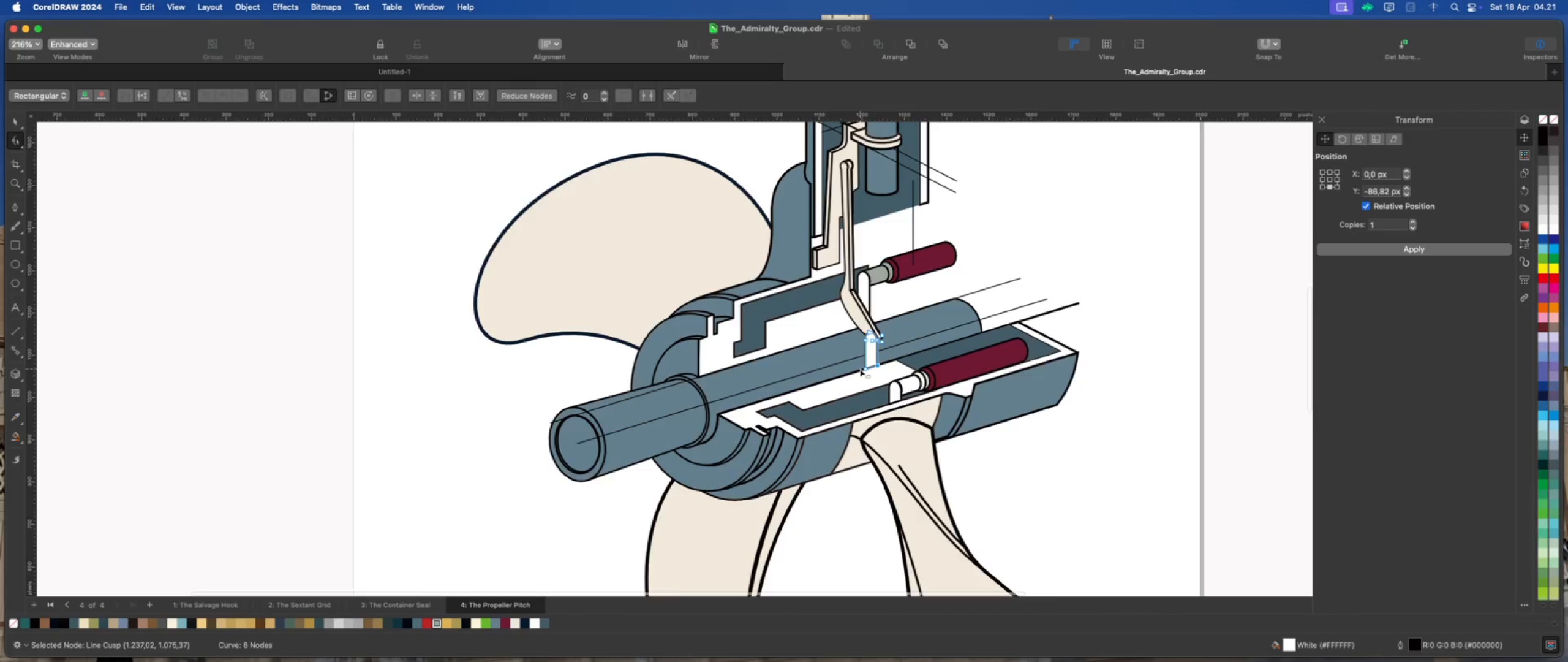 
scroll: coordinate [862, 370], scroll_direction: up, amount: 2.0
 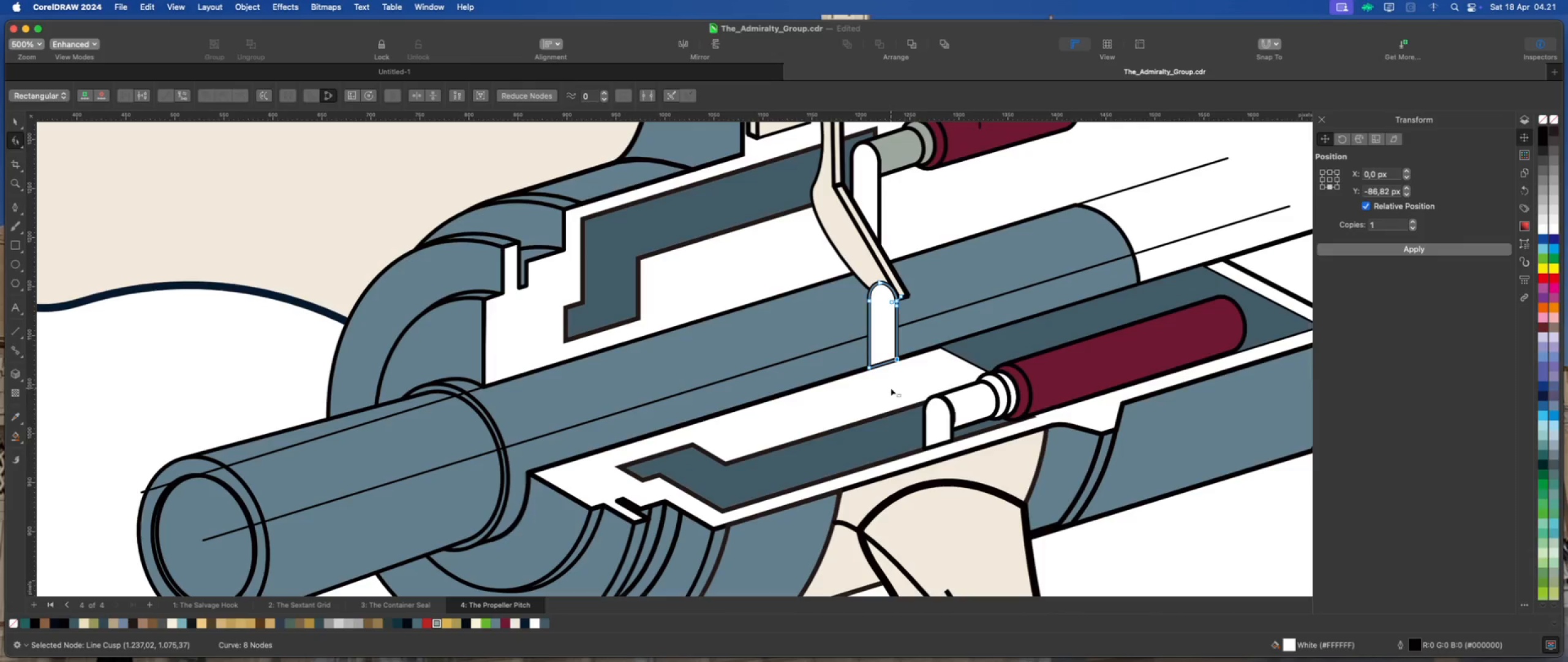 
left_click([891, 388])
 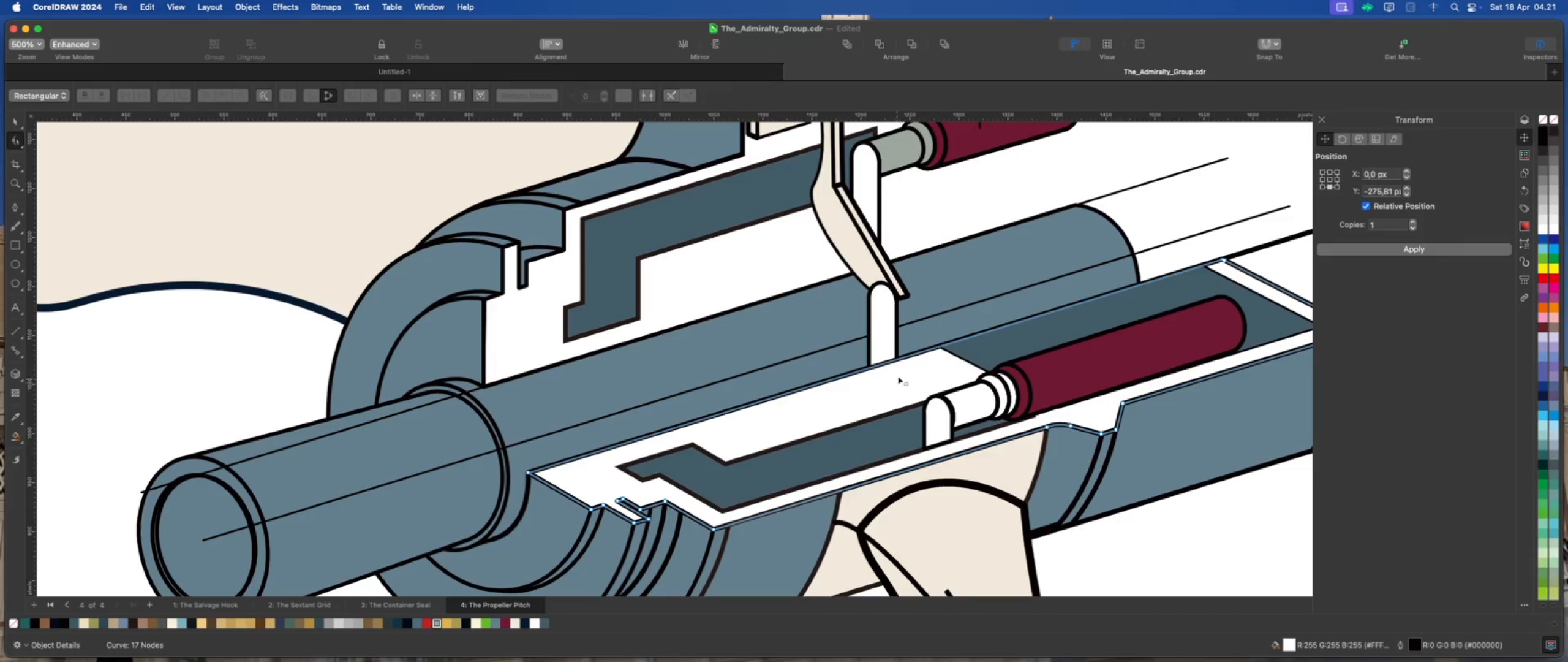 
scroll: coordinate [903, 367], scroll_direction: up, amount: 2.0
 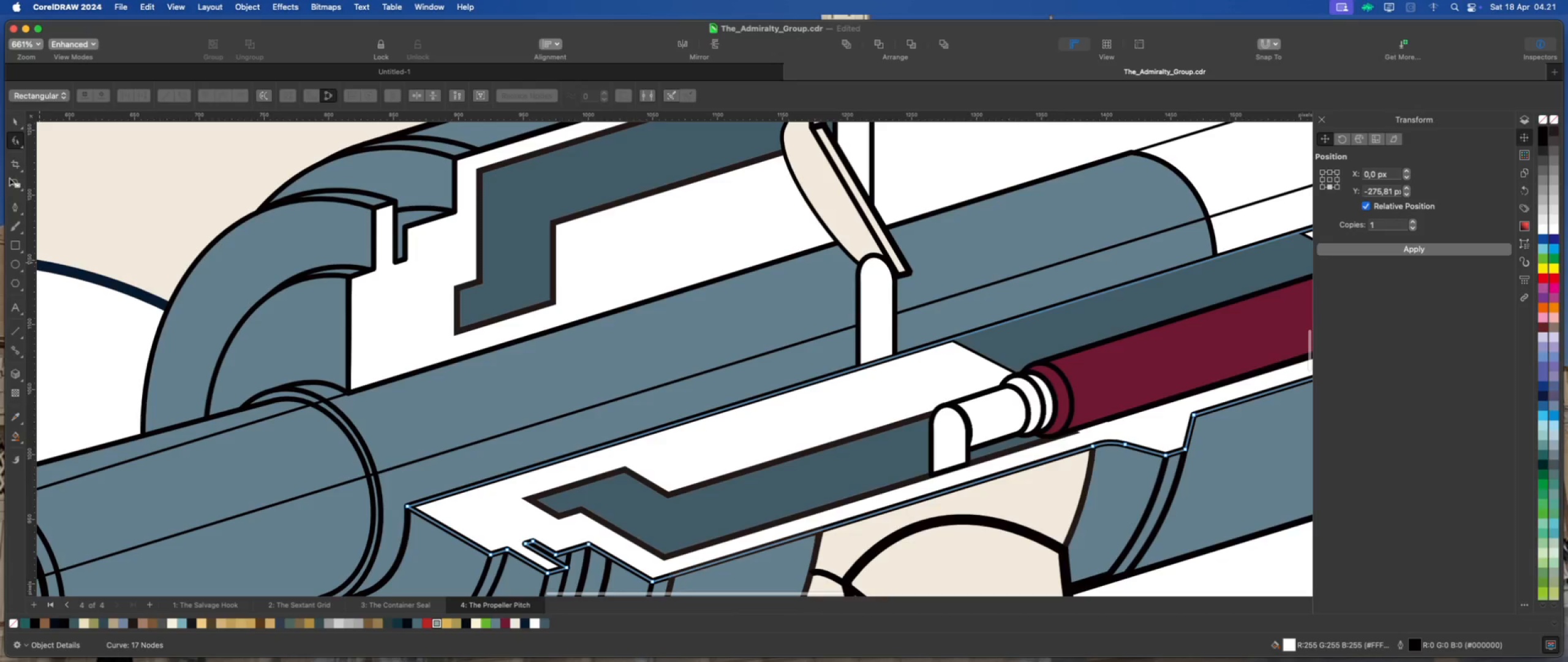 
left_click([18, 119])
 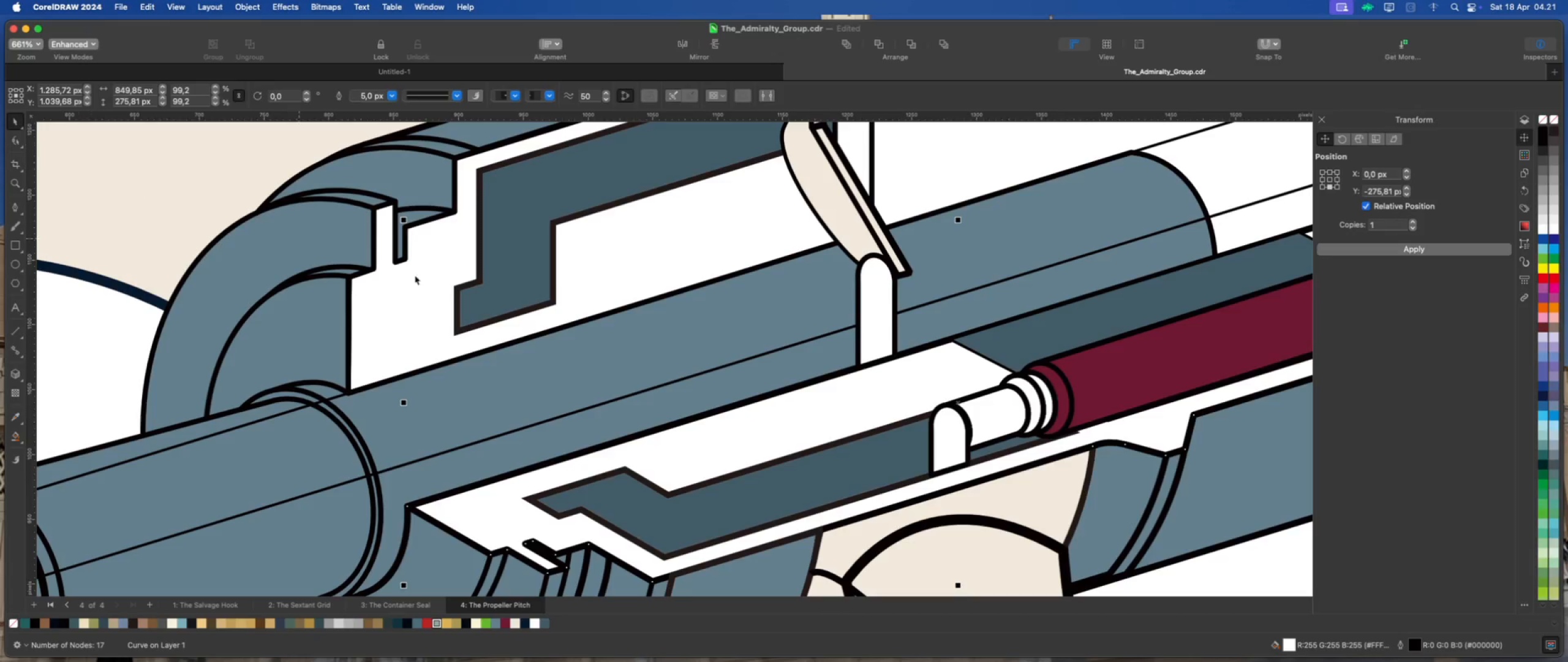 
scroll: coordinate [536, 330], scroll_direction: down, amount: 5.0
 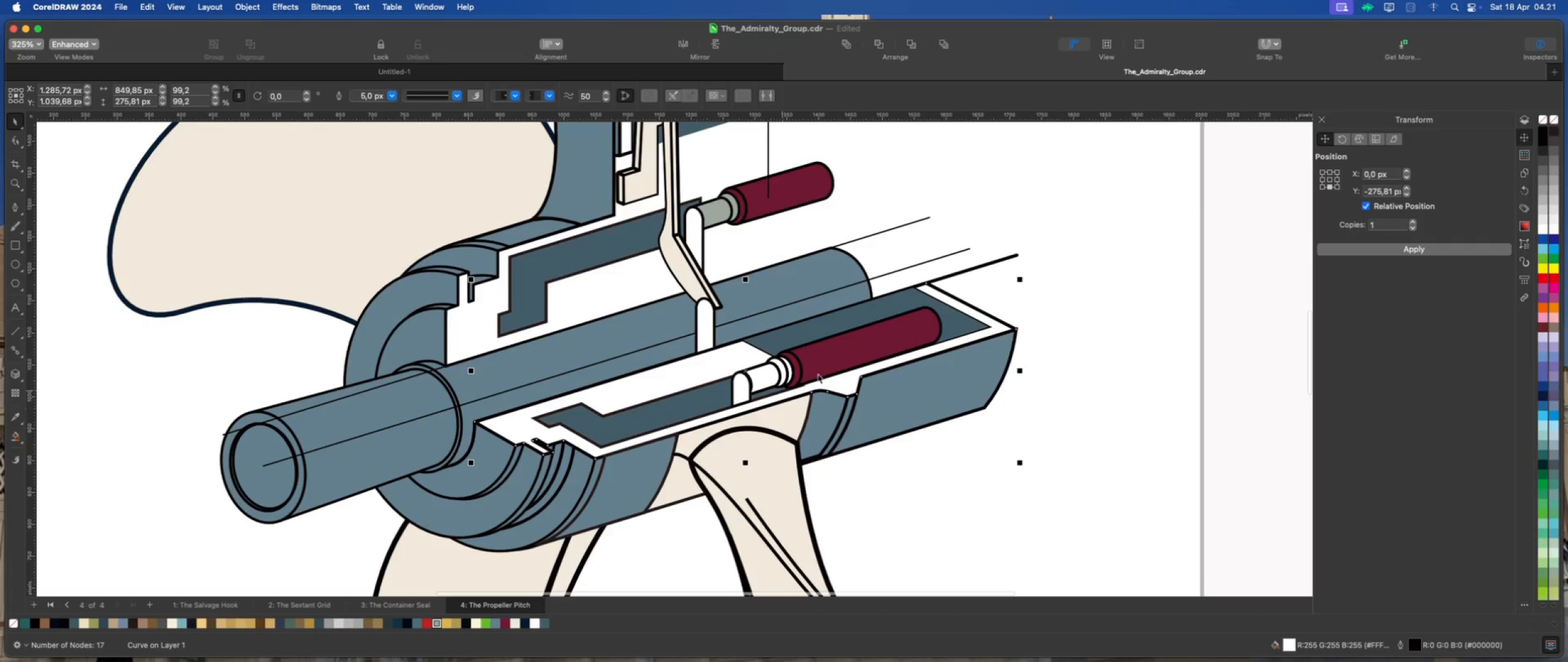 
scroll: coordinate [780, 349], scroll_direction: up, amount: 1.0
 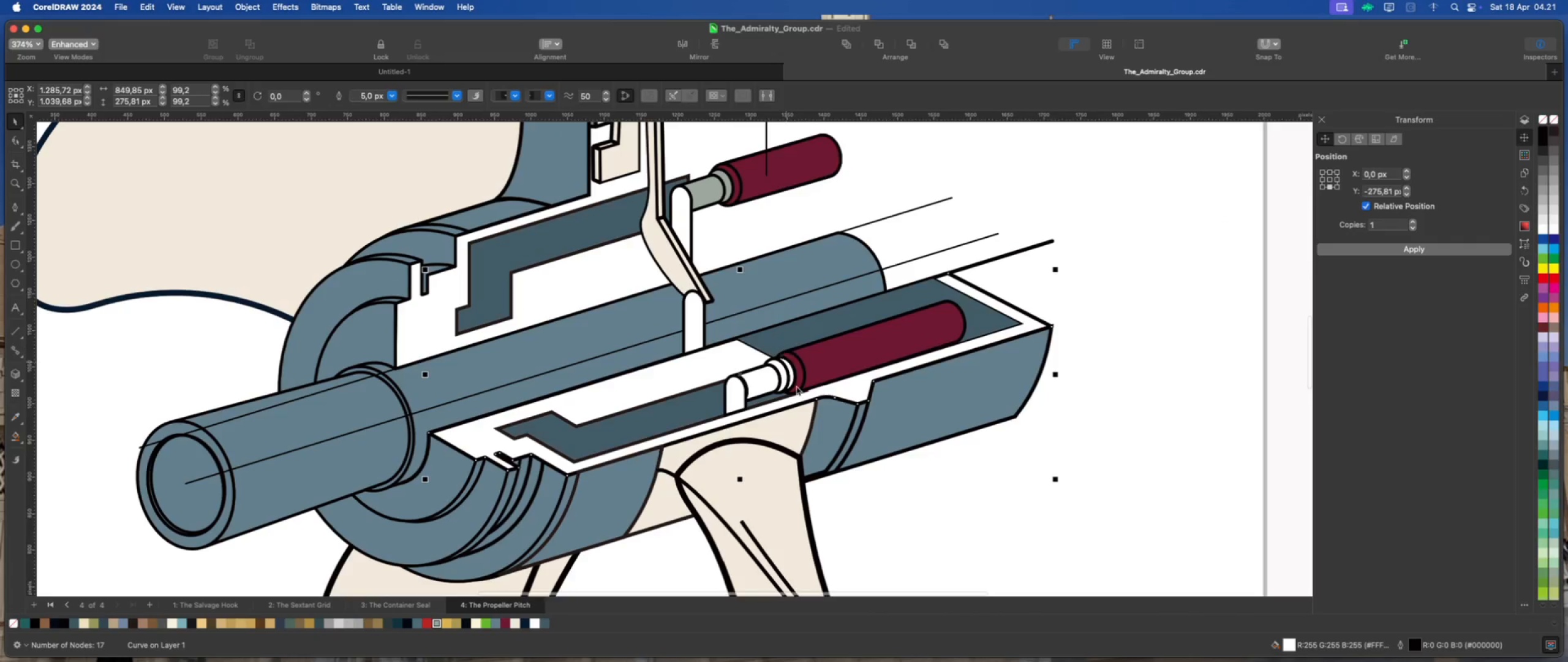 
scroll: coordinate [850, 360], scroll_direction: down, amount: 4.0
 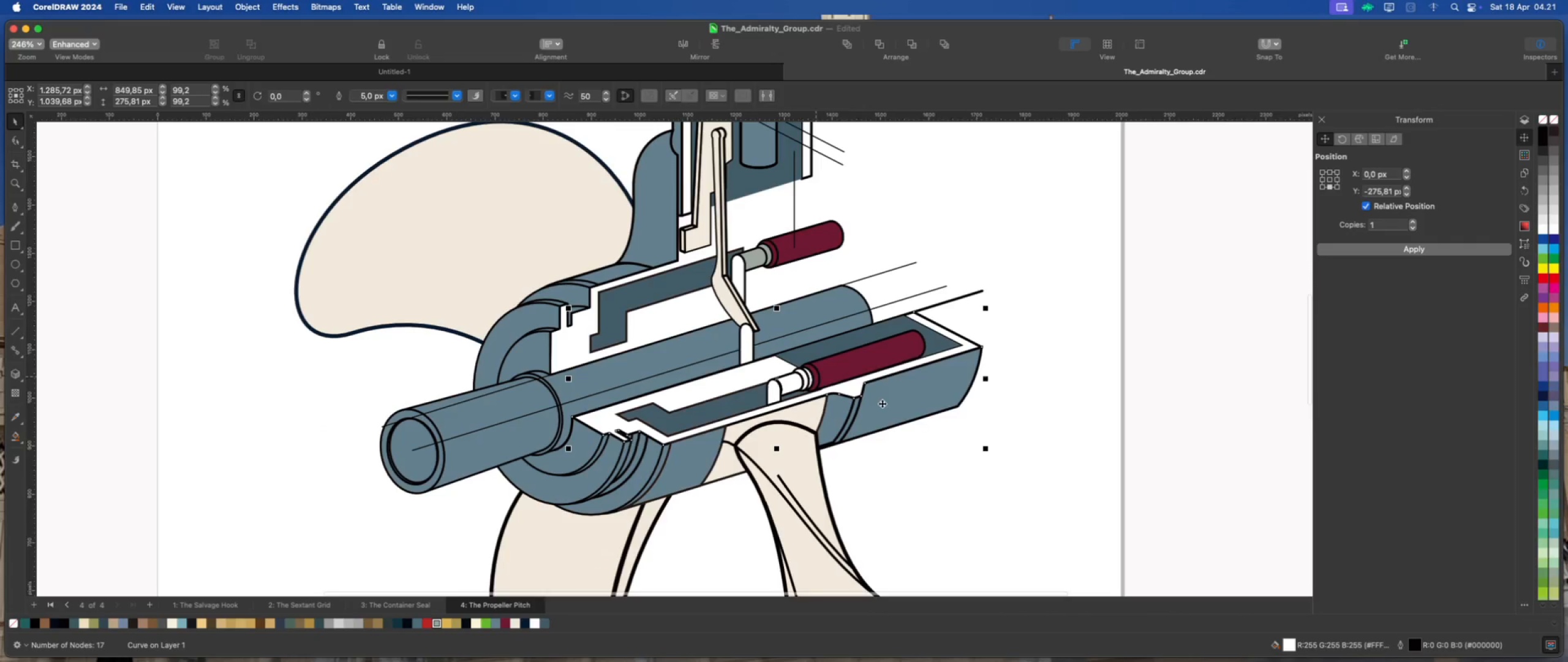 
left_click([1013, 417])
 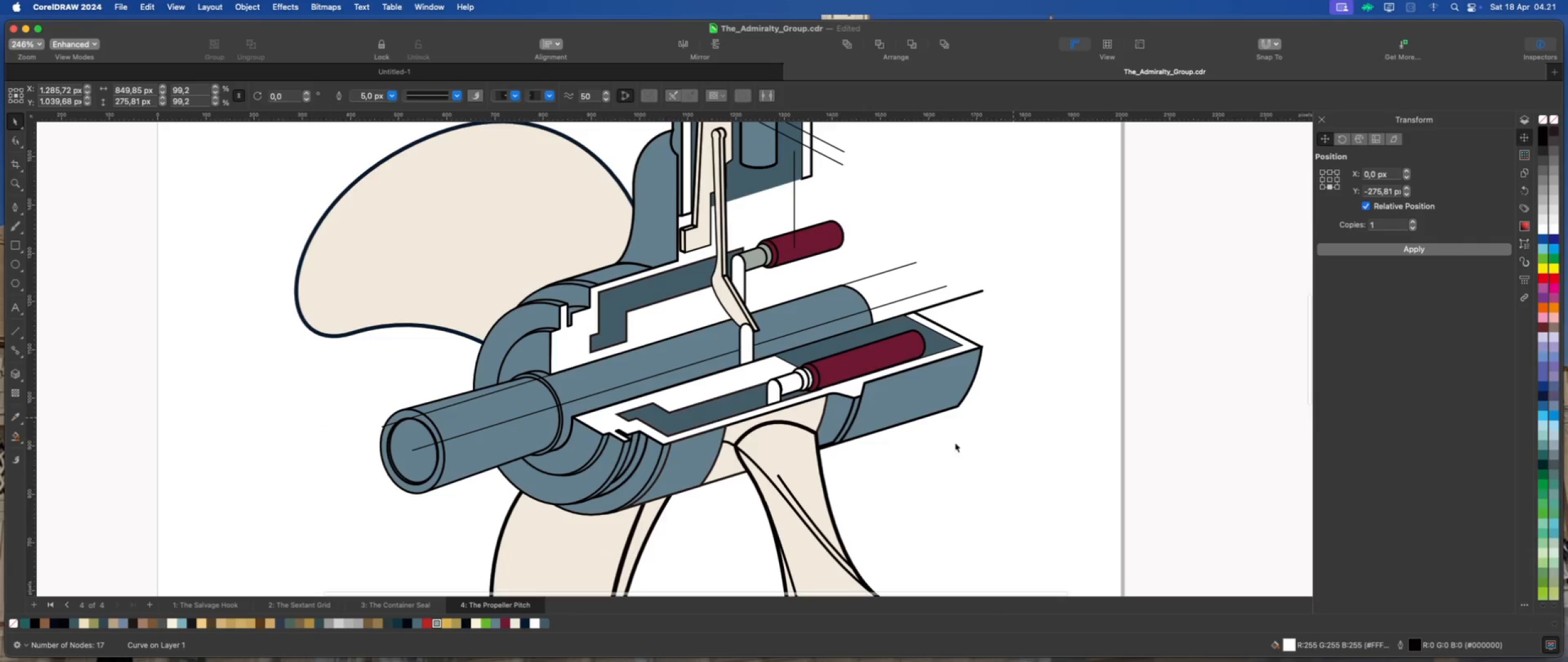 
scroll: coordinate [777, 365], scroll_direction: up, amount: 4.0
 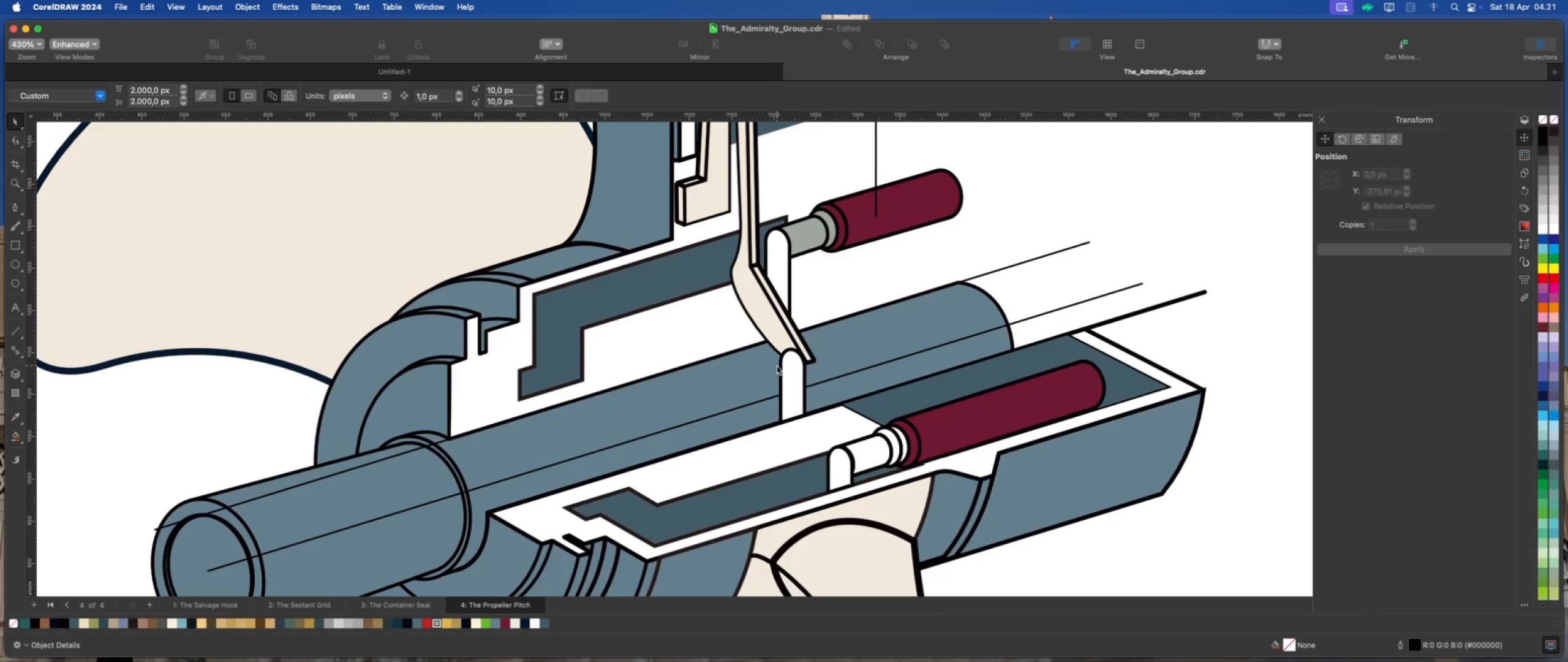 
wait(8.57)
 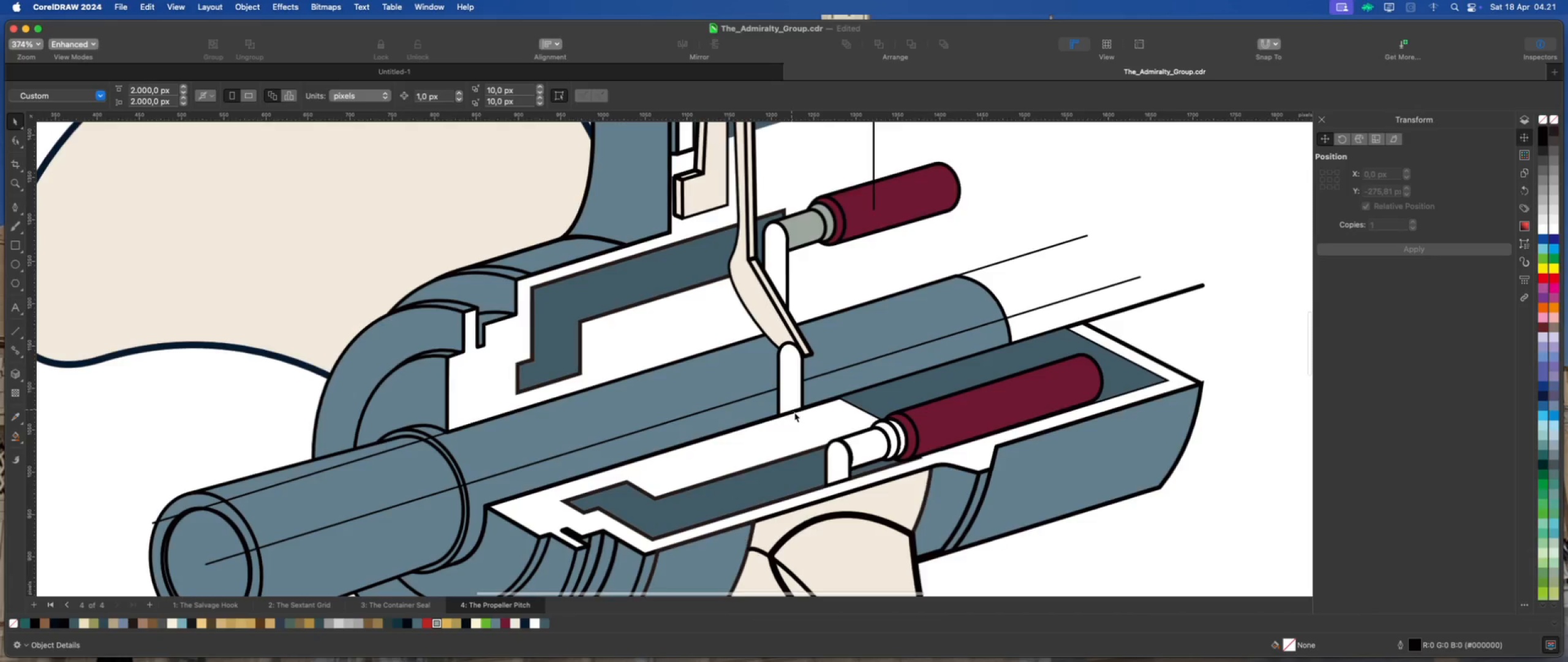 
left_click([812, 419])
 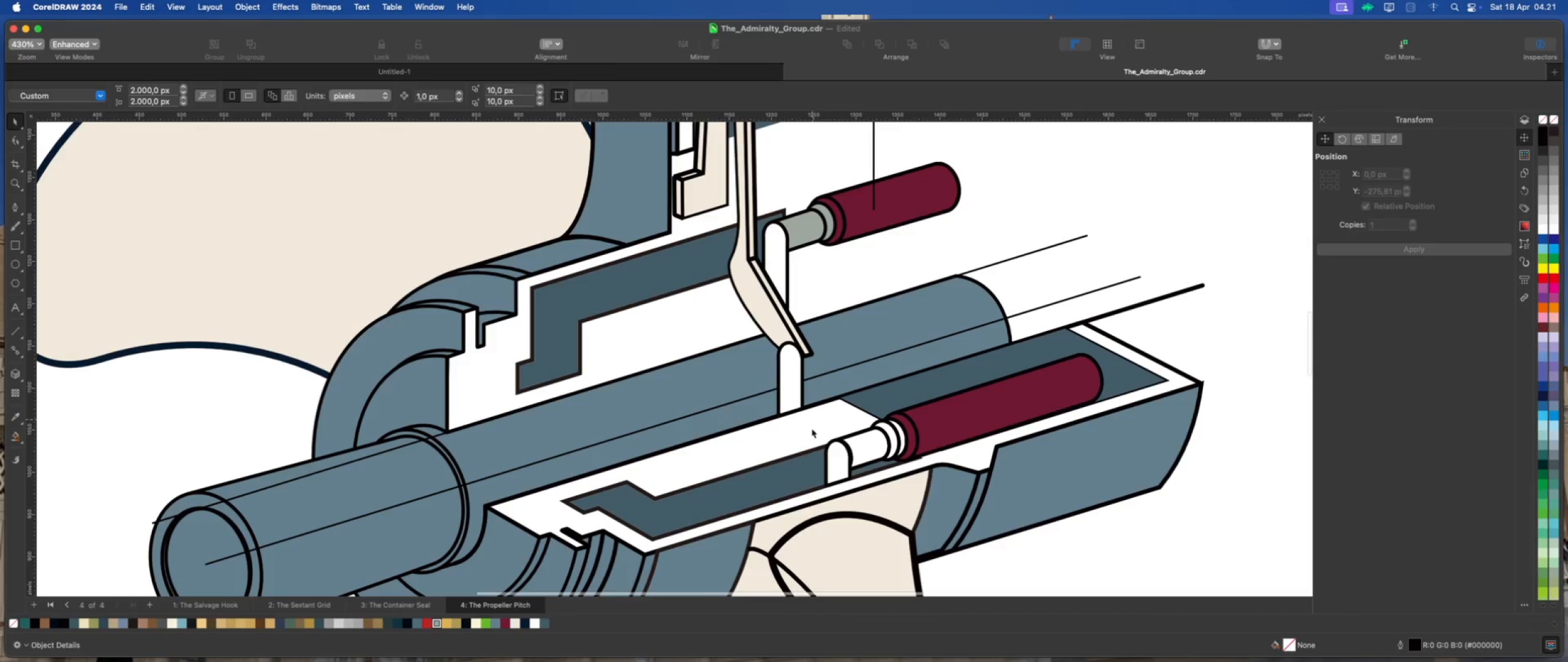 
scroll: coordinate [791, 409], scroll_direction: none, amount: 0.0
 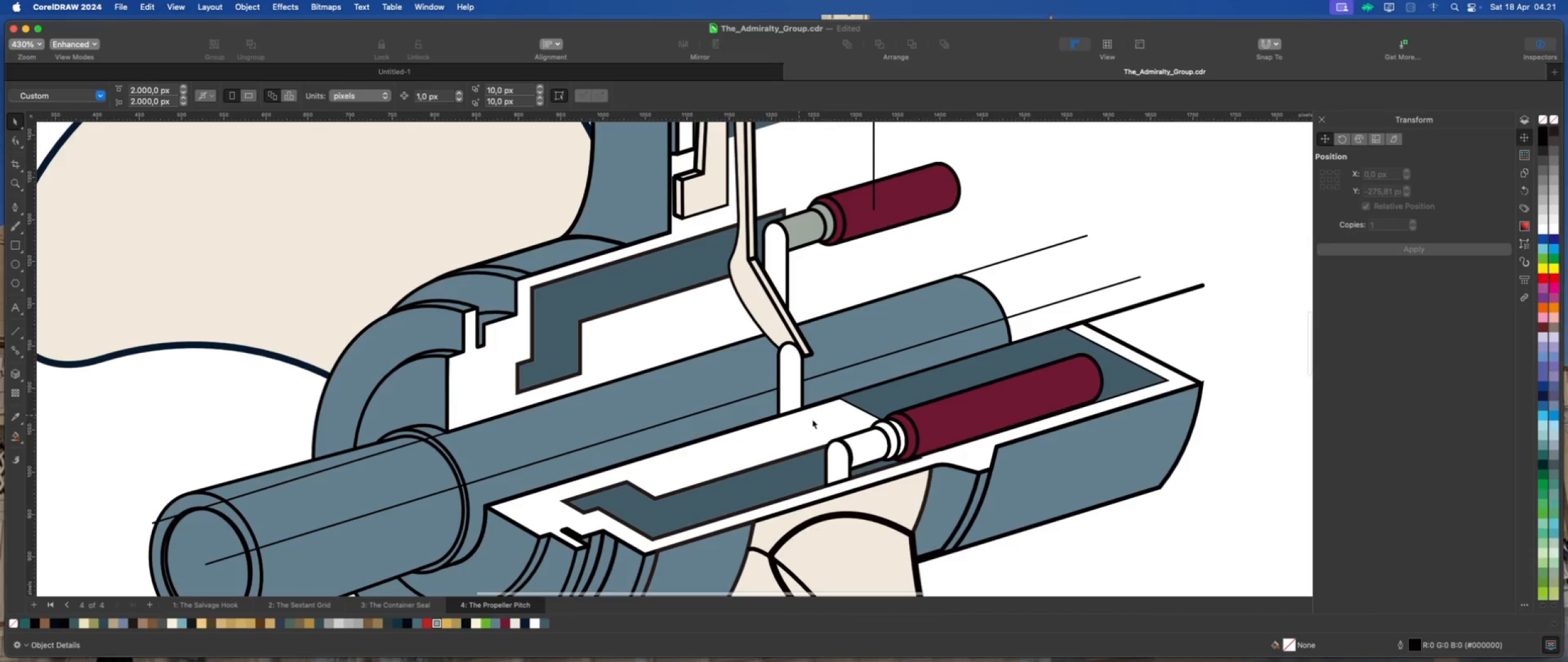 
scroll: coordinate [811, 432], scroll_direction: up, amount: 2.0
 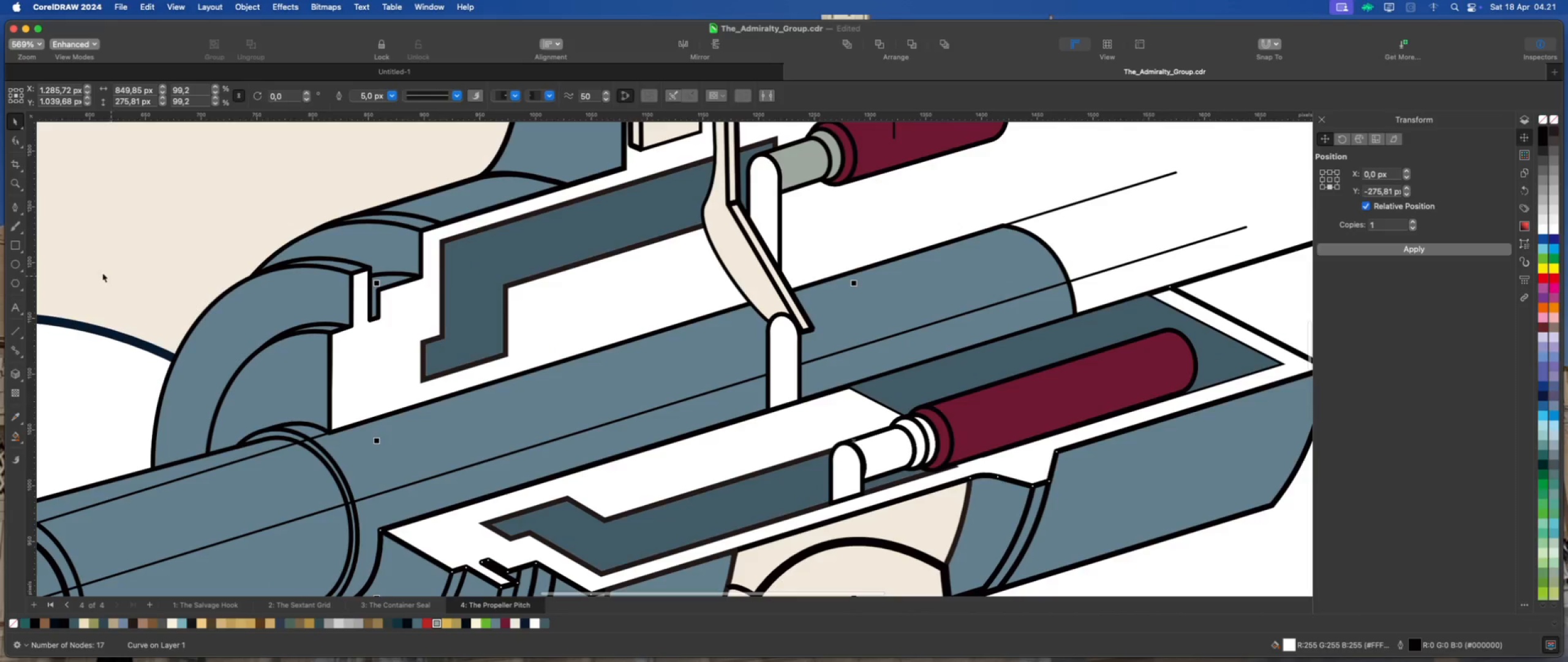 
scroll: coordinate [343, 262], scroll_direction: down, amount: 4.0
 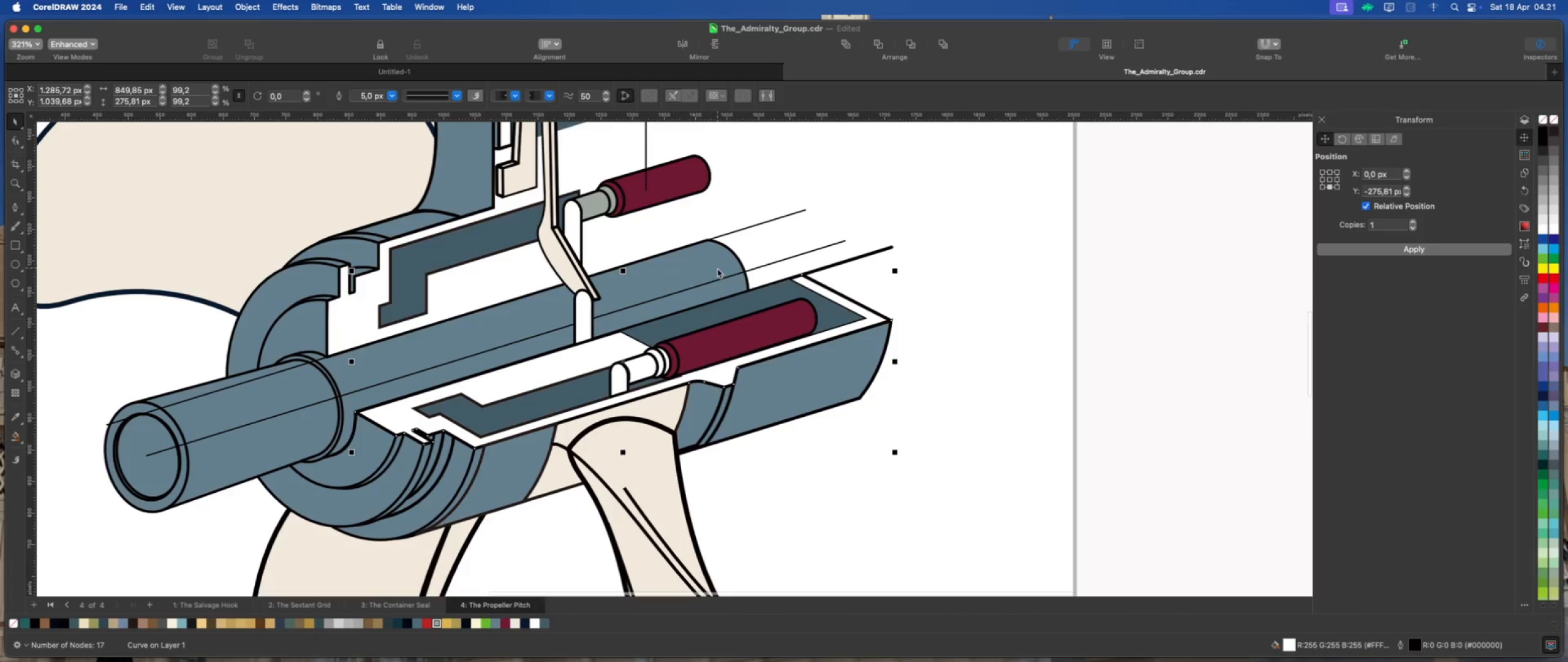 
scroll: coordinate [669, 280], scroll_direction: up, amount: 1.0
 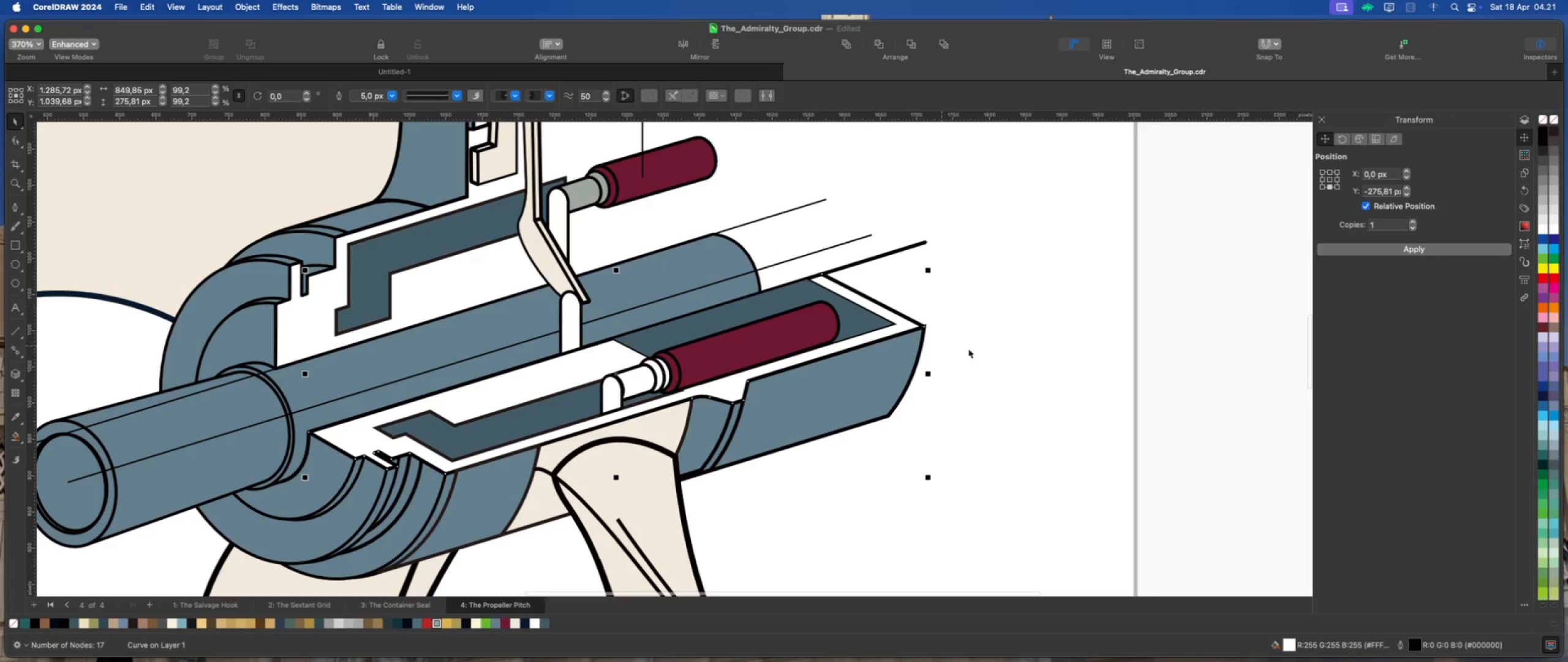 
left_click([1002, 352])
 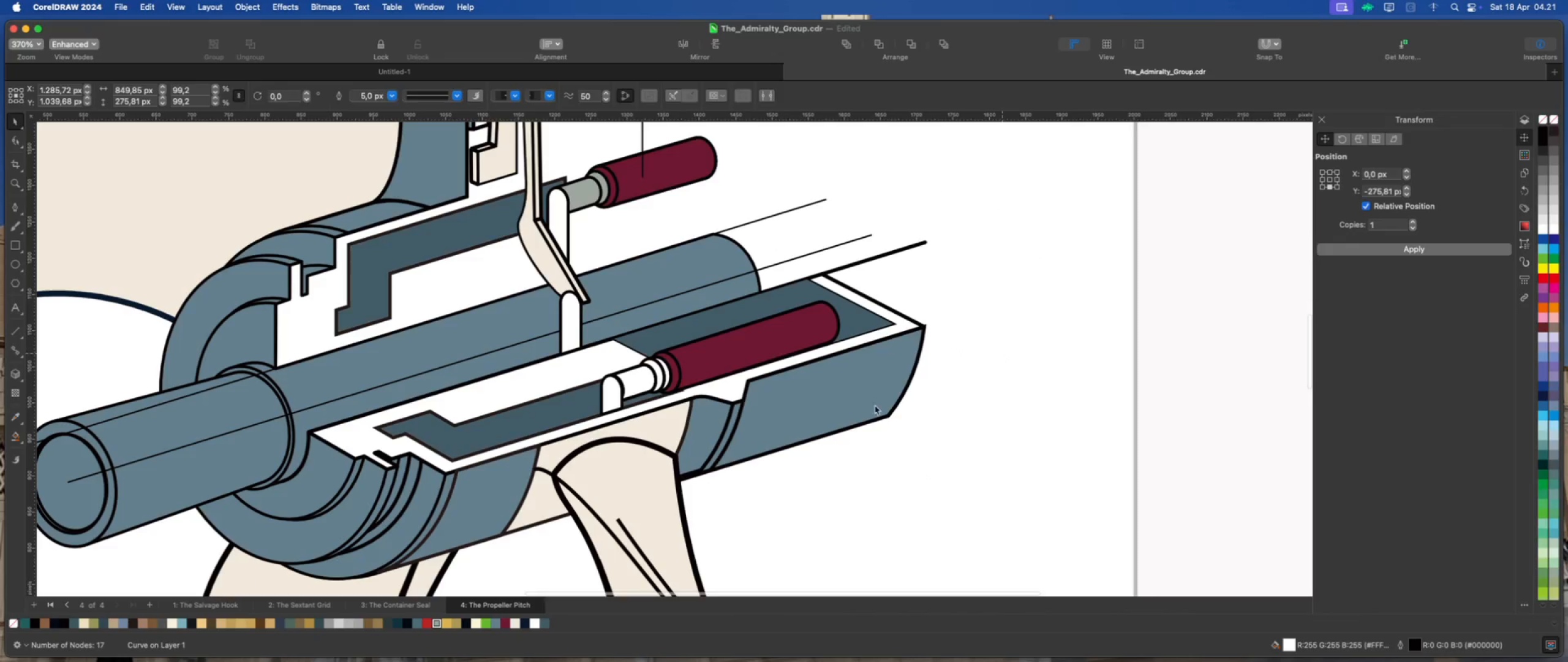 
scroll: coordinate [843, 410], scroll_direction: down, amount: 2.0
 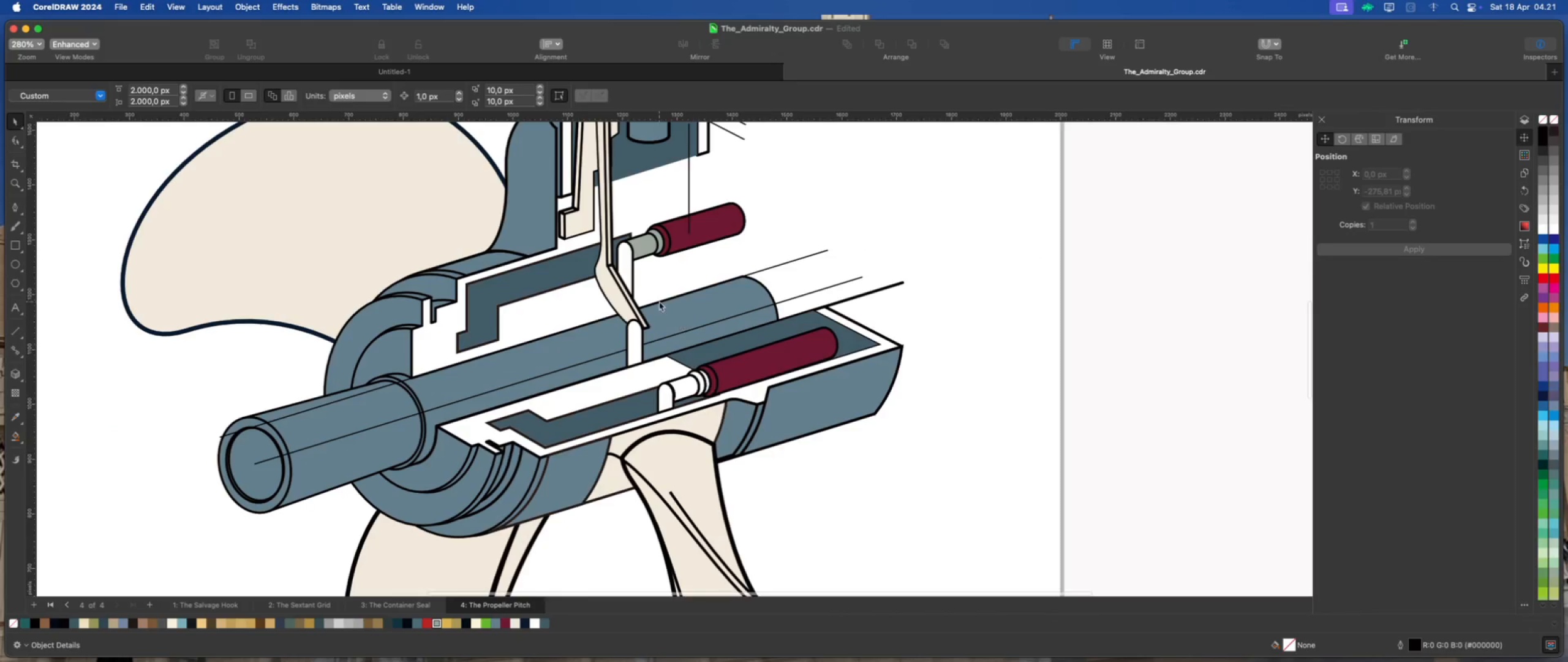 
scroll: coordinate [667, 156], scroll_direction: none, amount: 0.0
 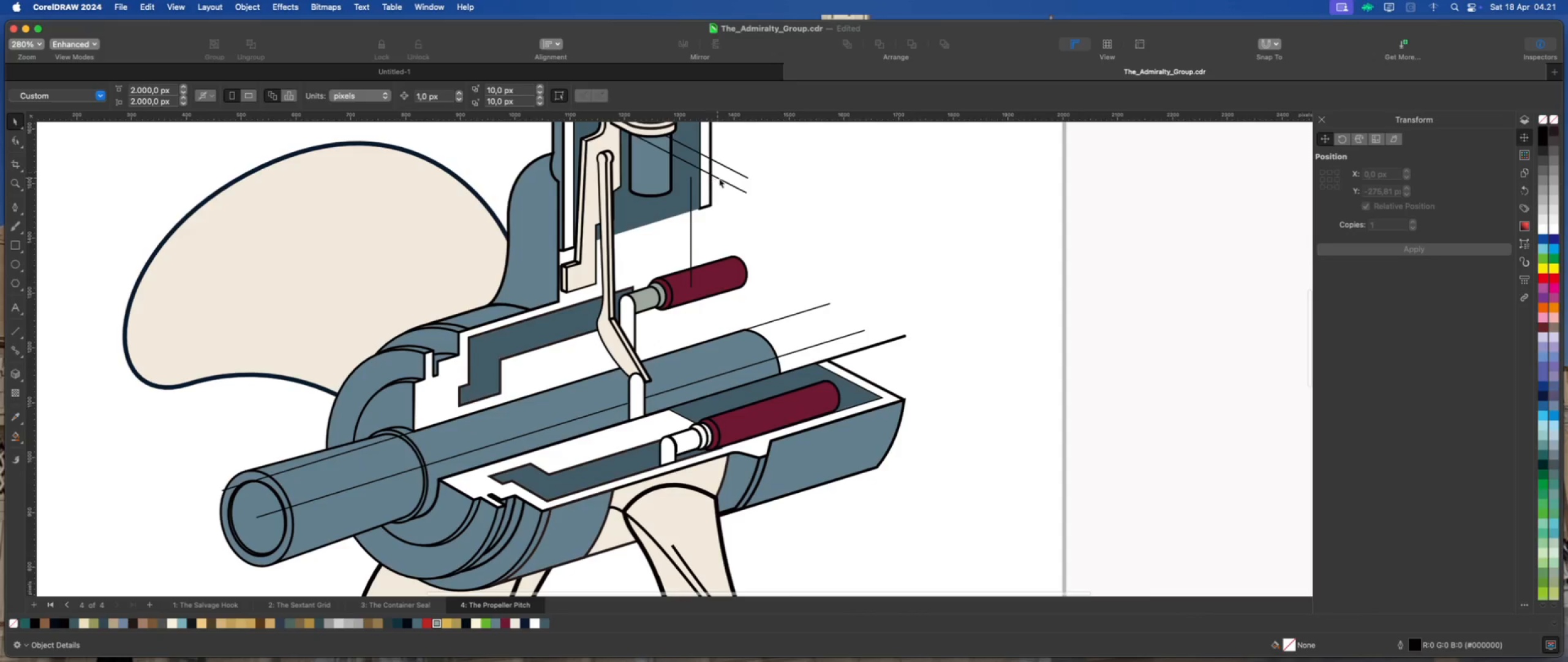 
left_click([722, 179])
 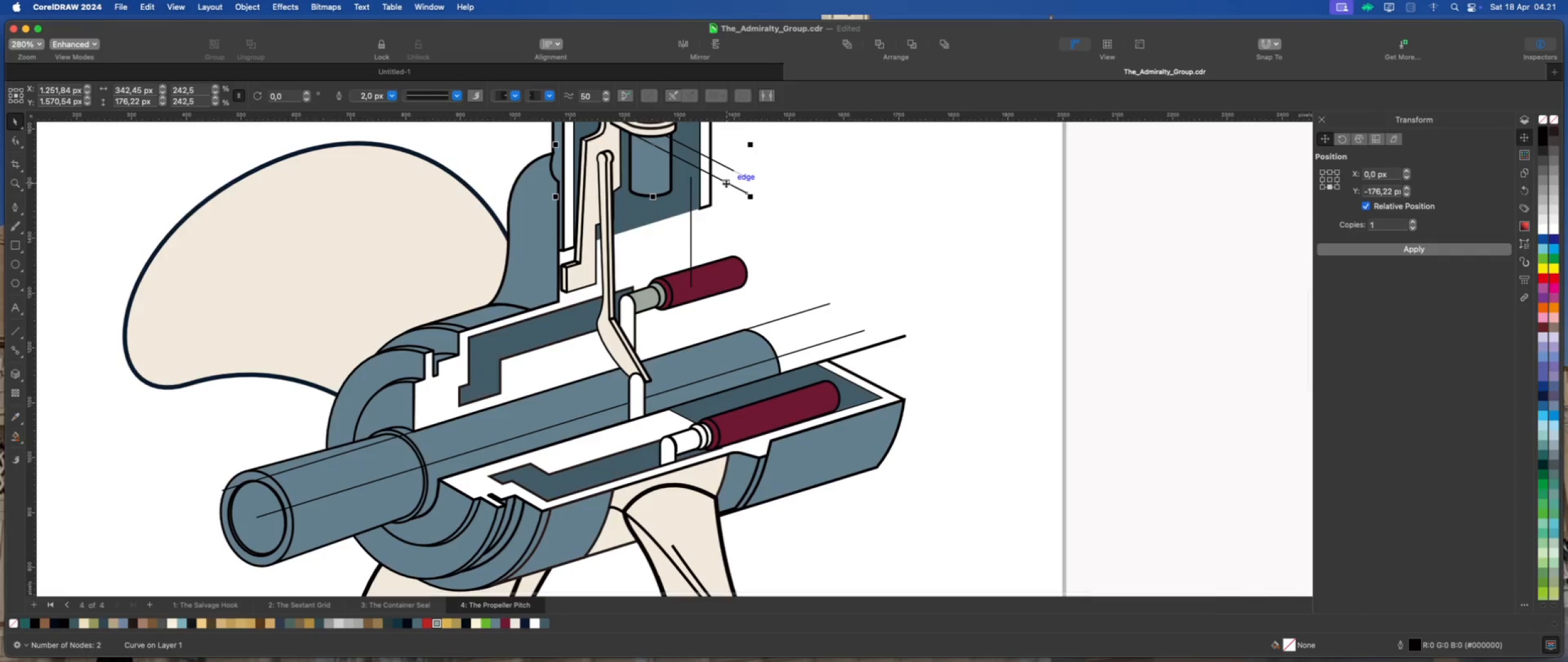 
key(Delete)
 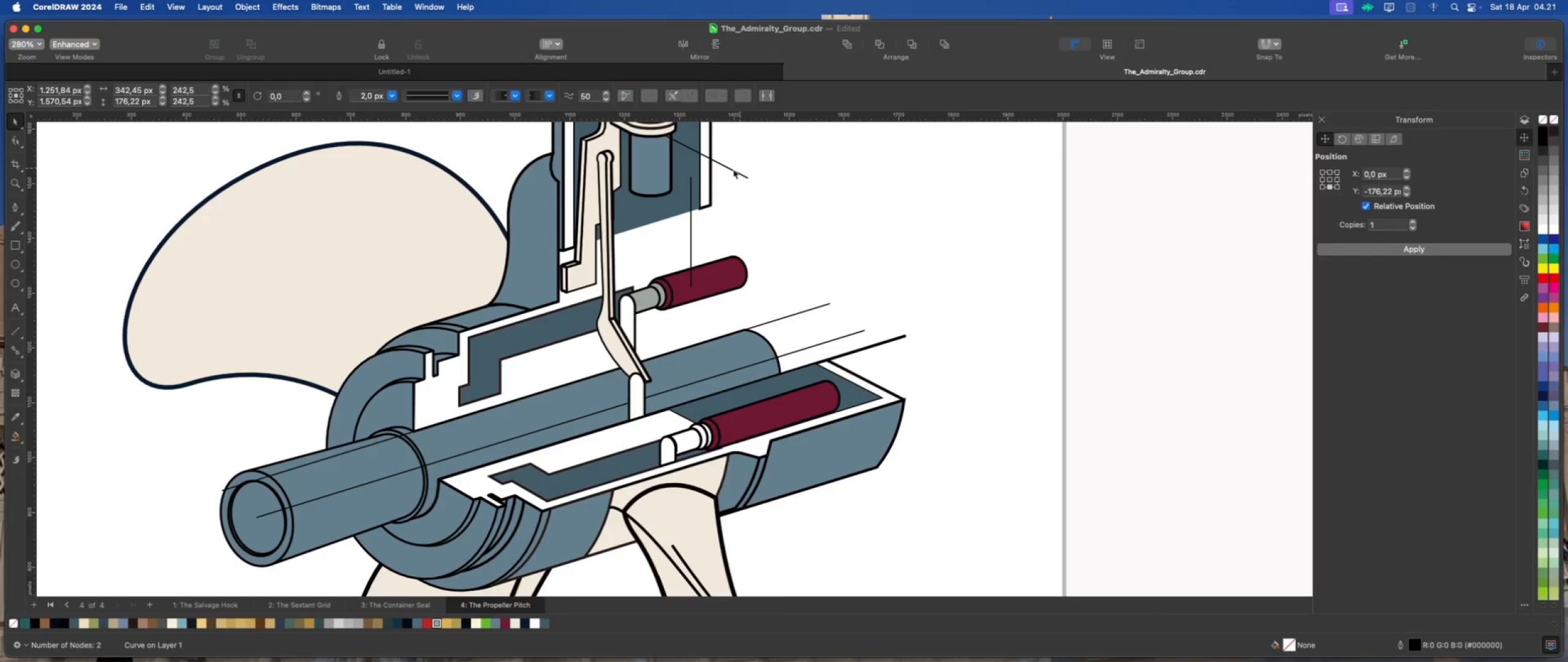 
left_click([733, 170])
 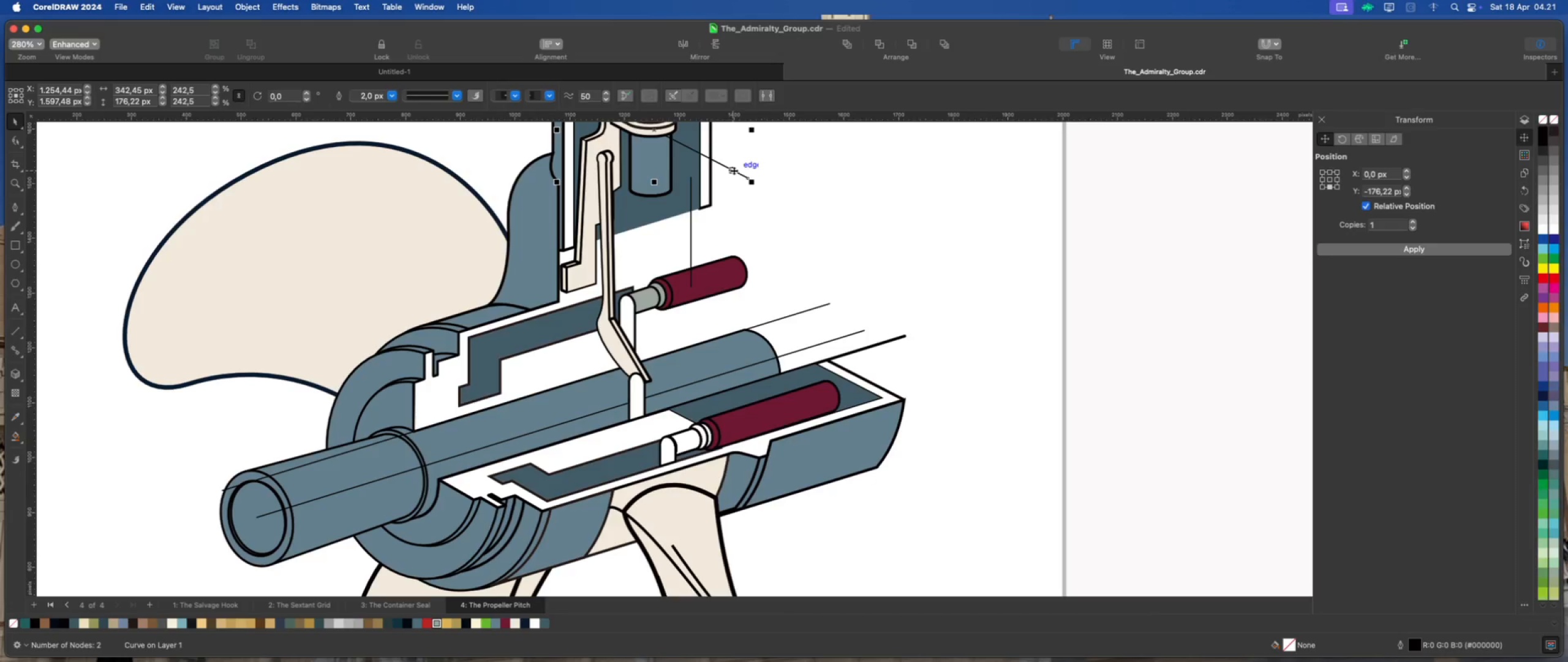 
left_click_drag(start_coordinate=[734, 170], to_coordinate=[788, 433])
 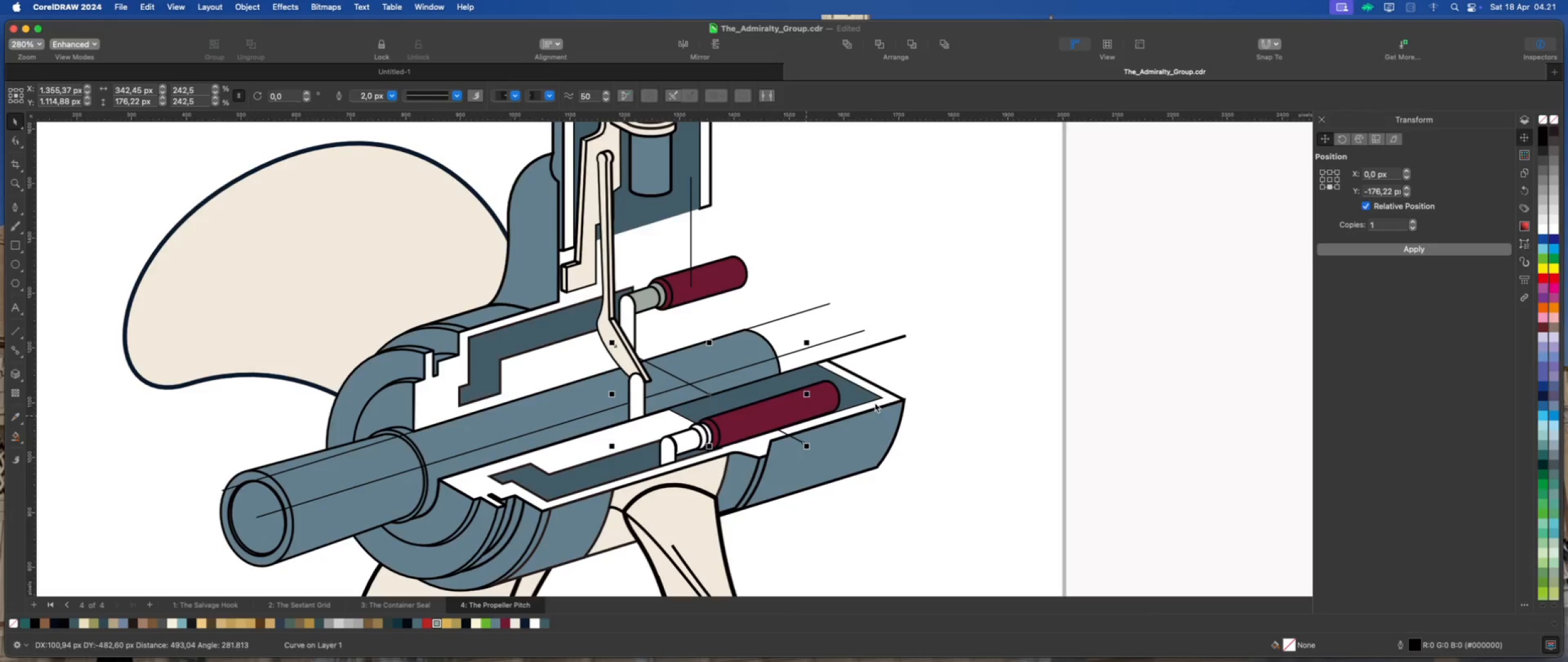 
left_click([823, 273])
 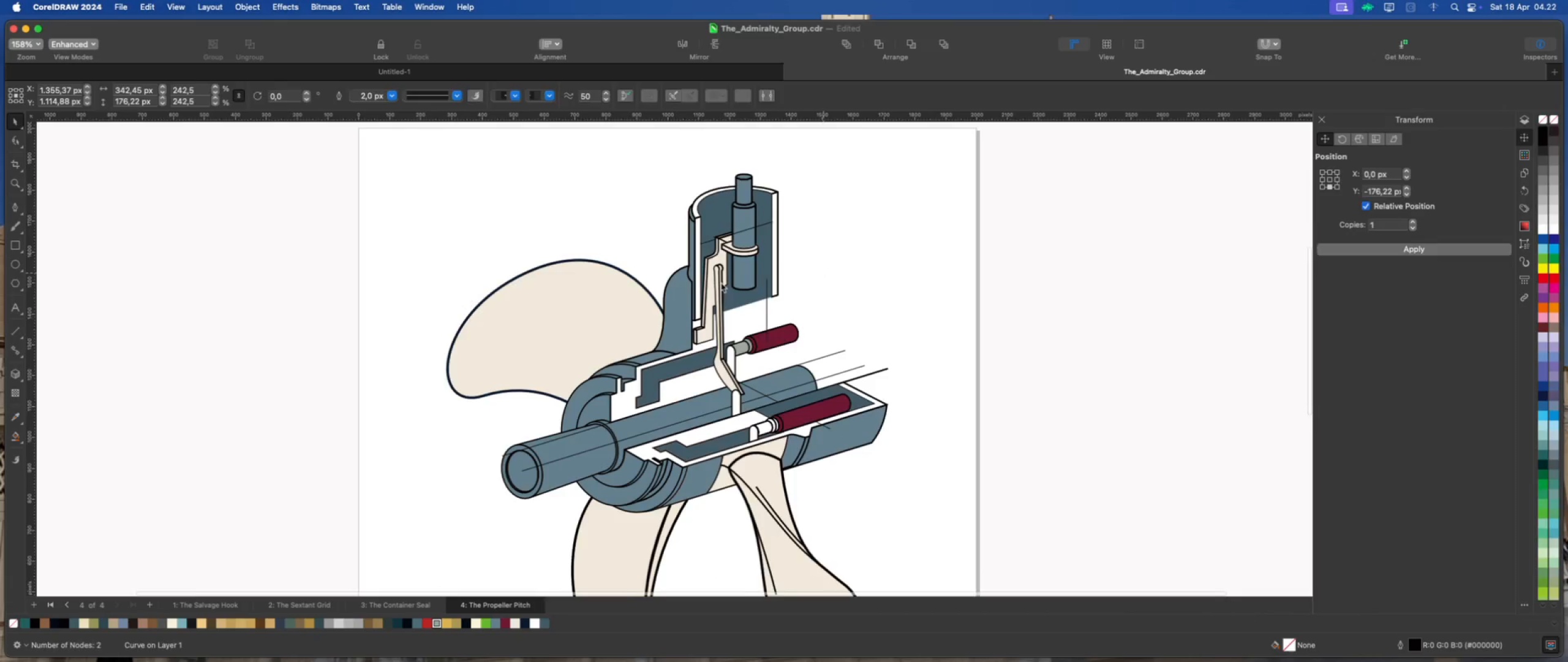 
scroll: coordinate [845, 408], scroll_direction: down, amount: 4.0
 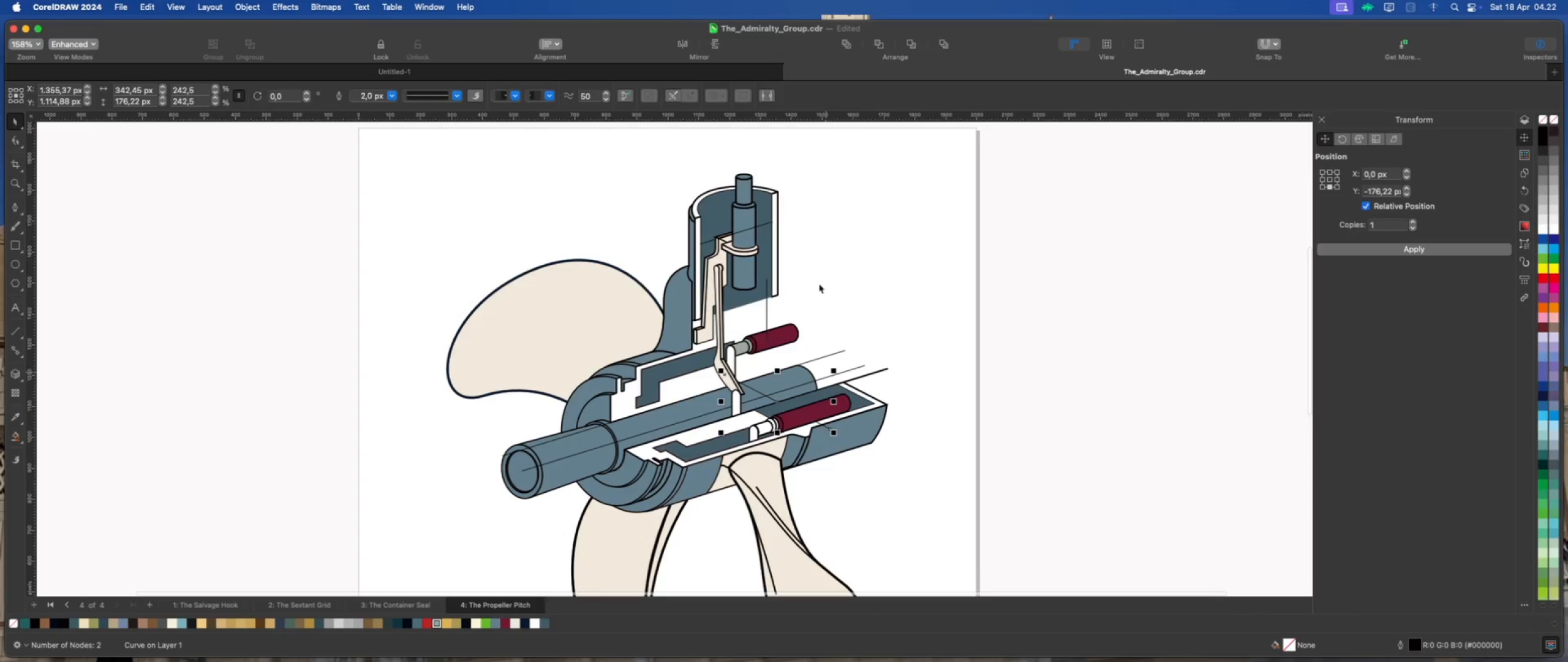 
scroll: coordinate [693, 285], scroll_direction: up, amount: 1.0
 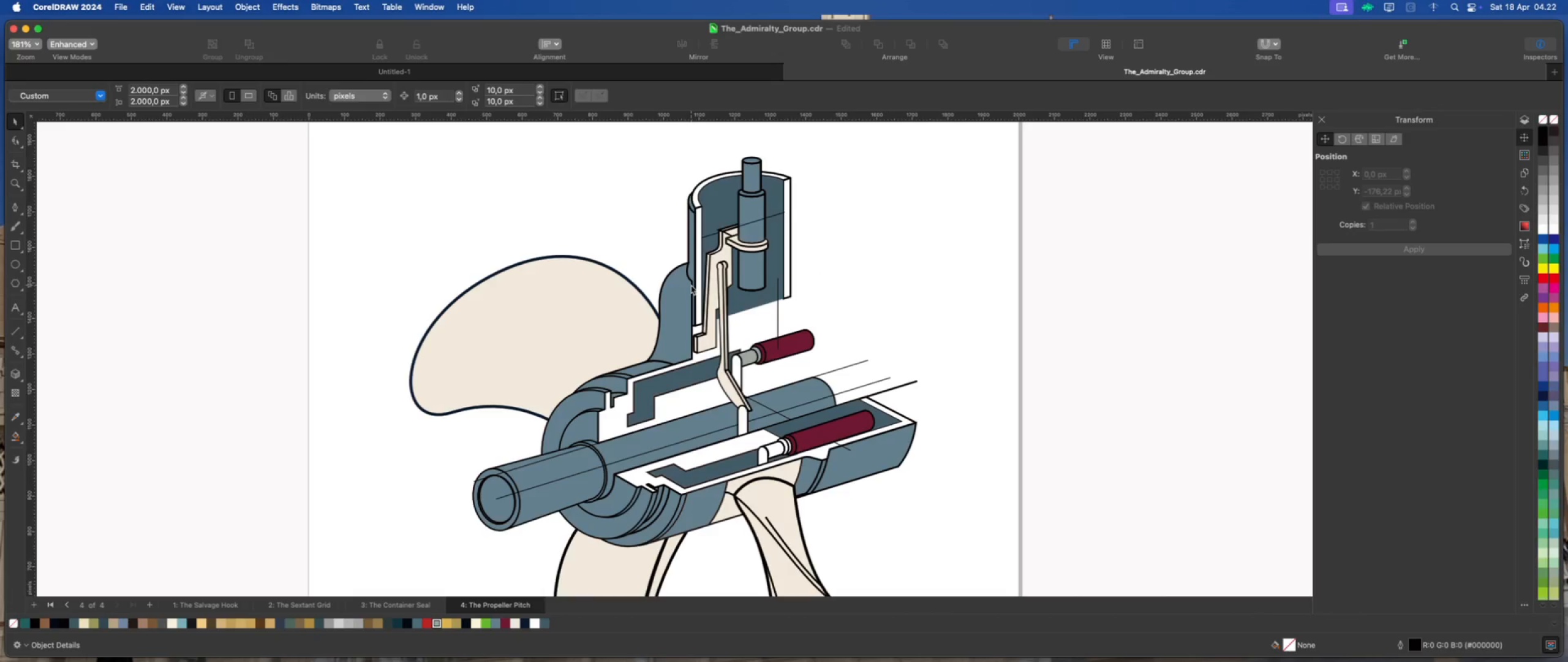 
wait(5.27)
 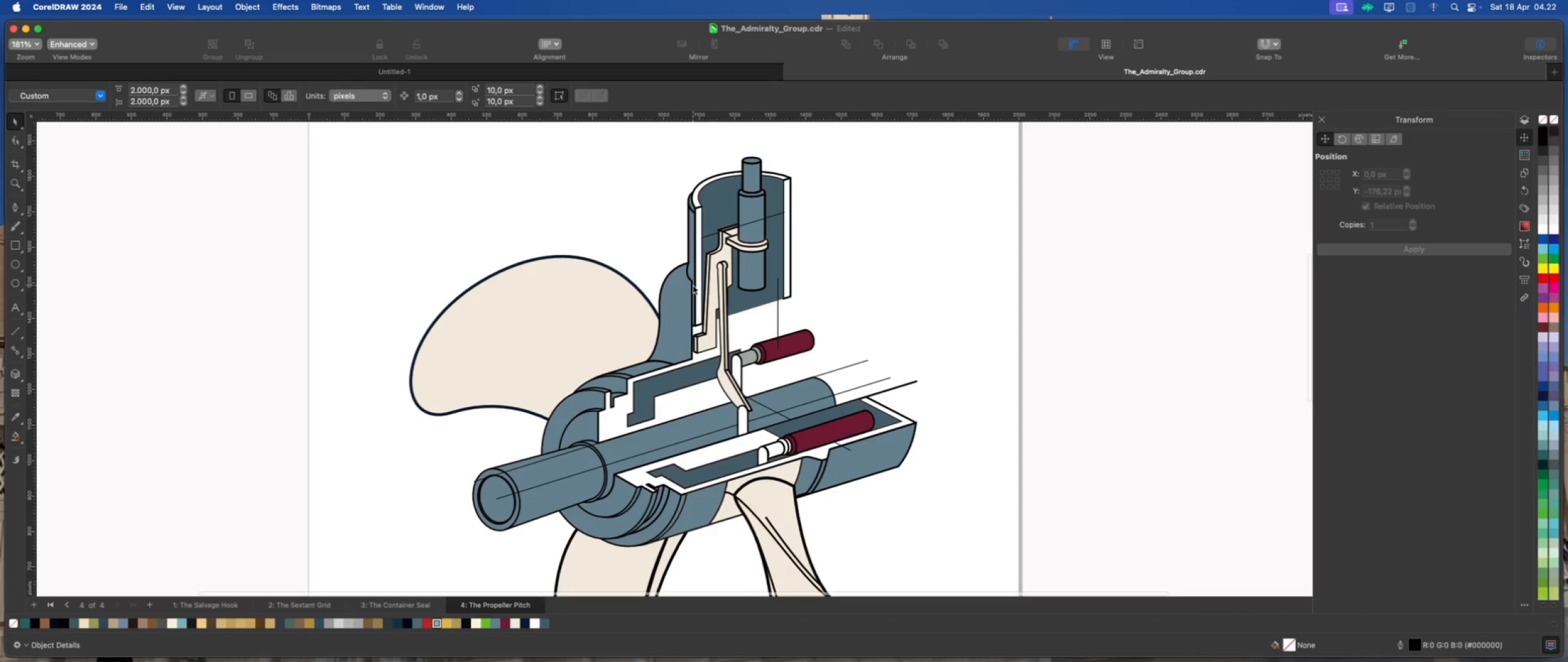 
left_click([749, 175])
 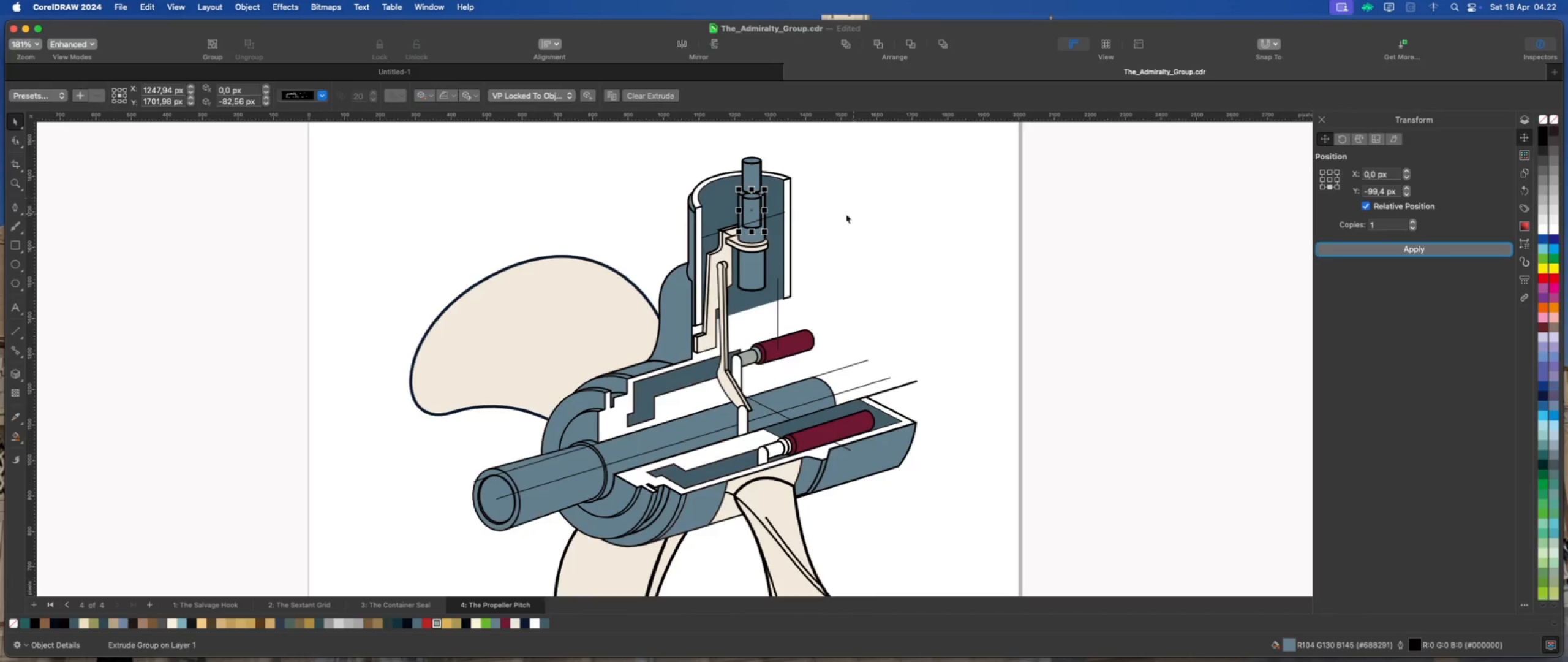 
left_click_drag(start_coordinate=[747, 211], to_coordinate=[748, 302])
 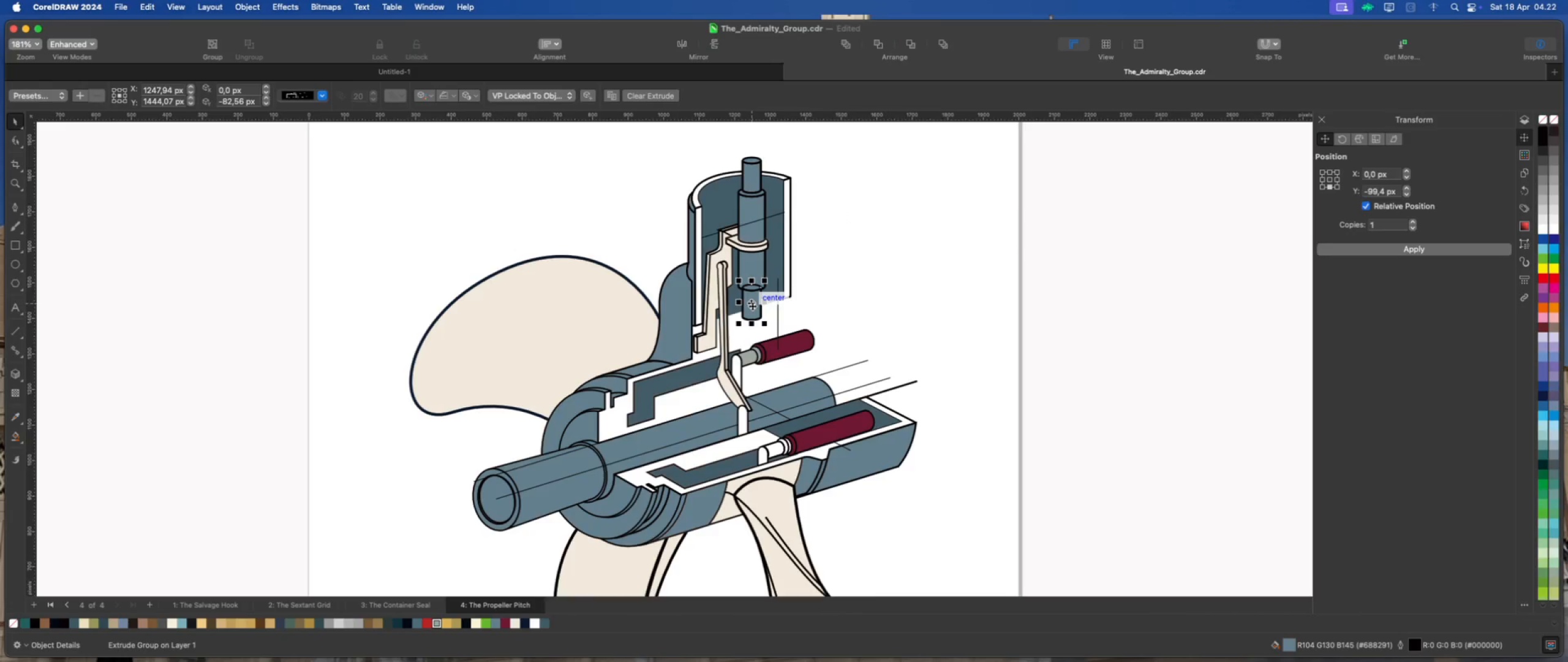 
hold_key(key=ShiftLeft, duration=1.74)
 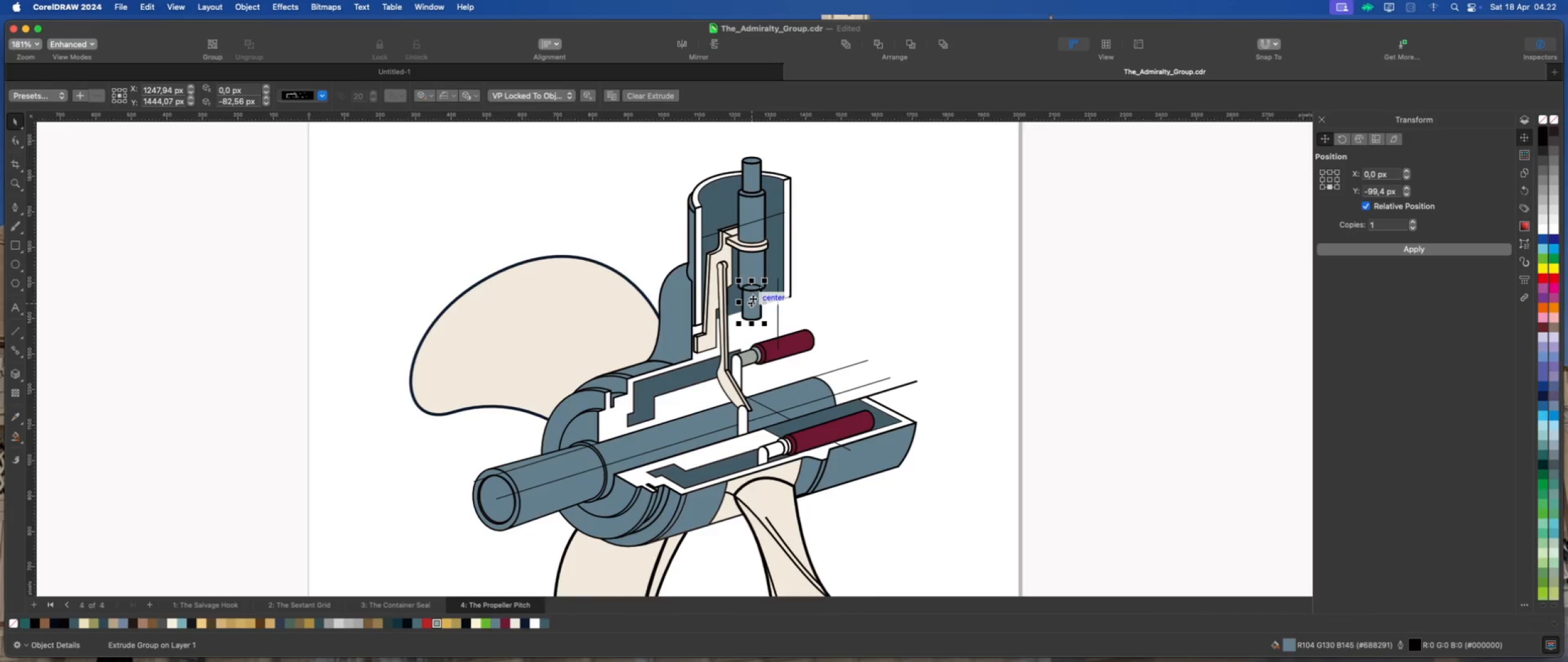 
right_click([753, 300])
 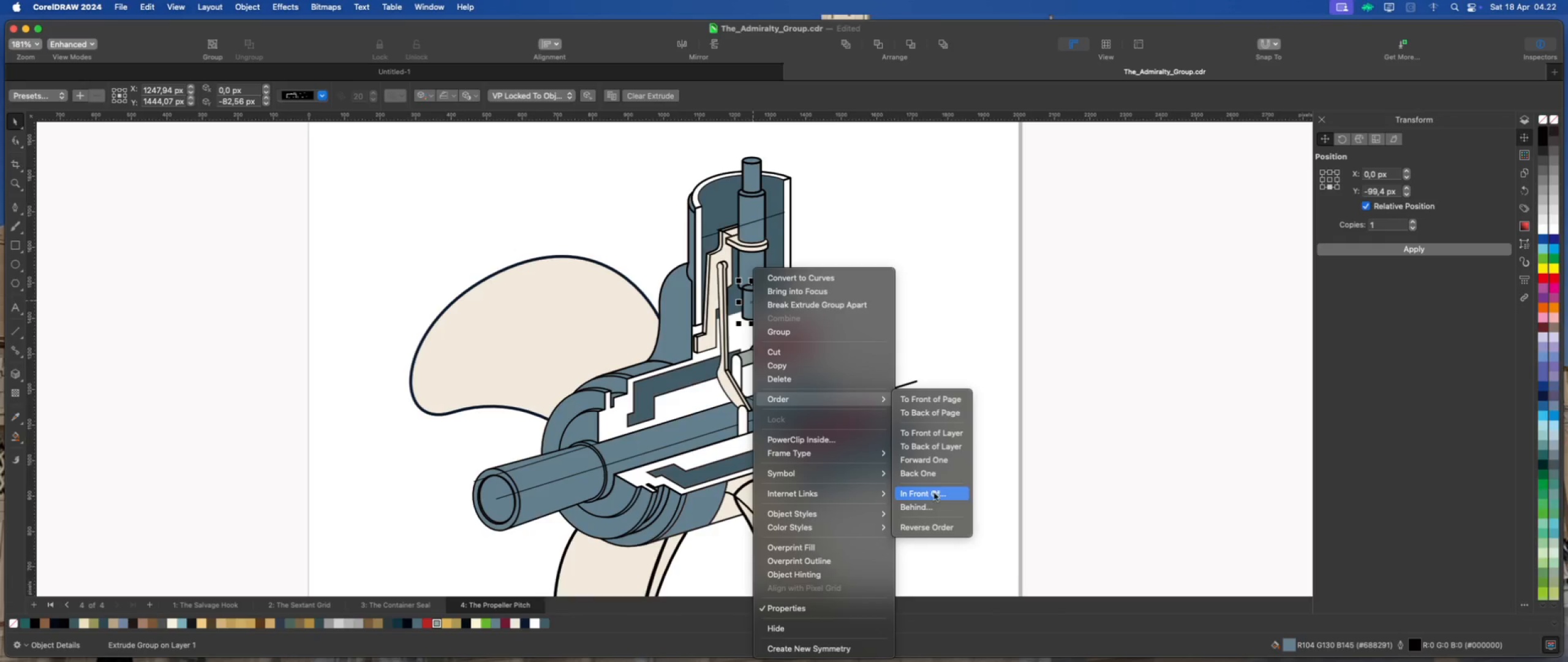 
wait(6.02)
 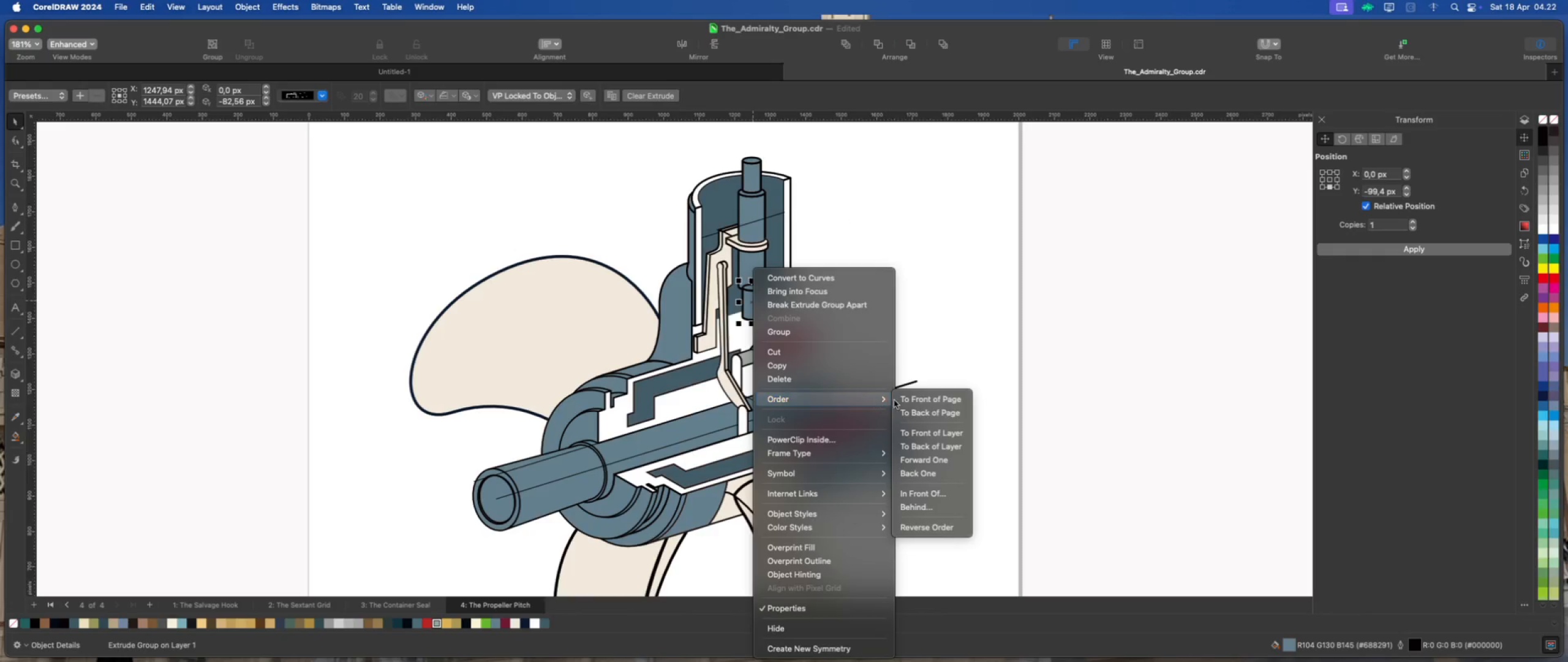 
left_click([753, 267])
 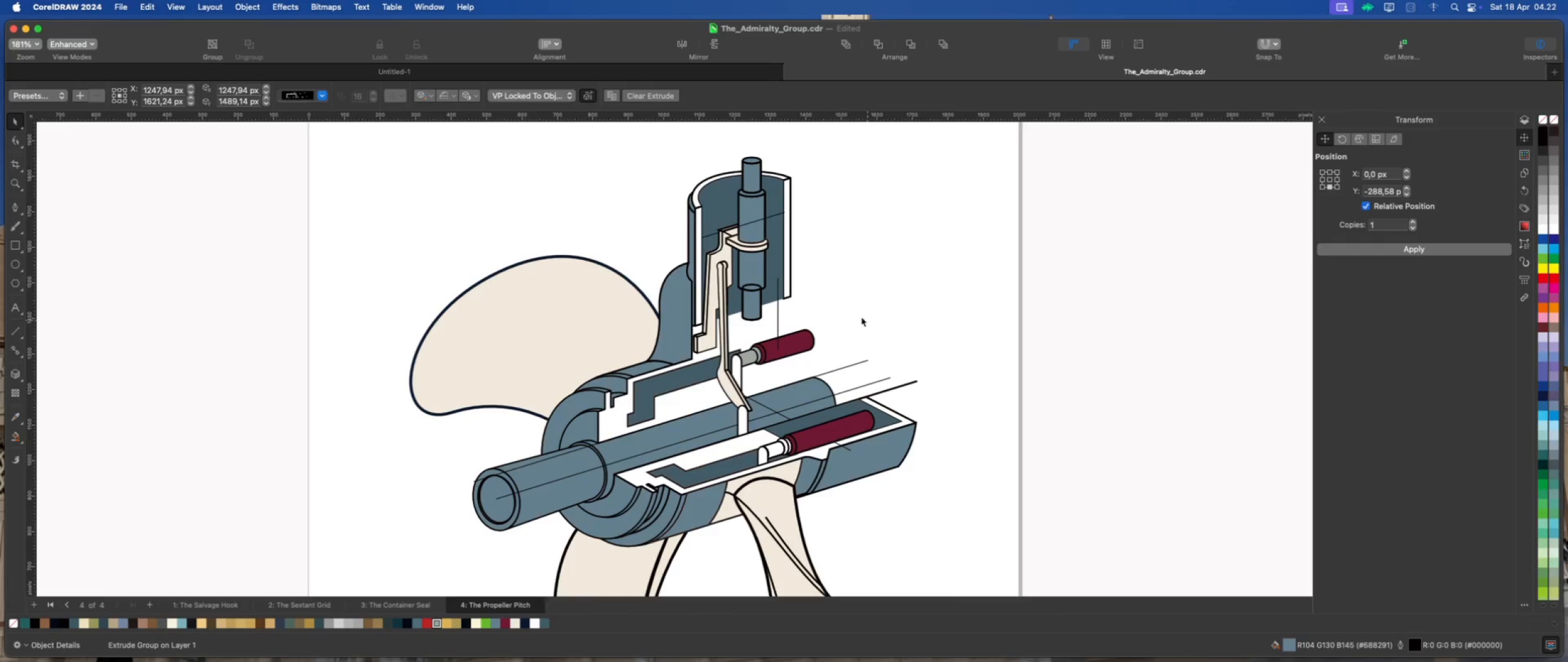 
left_click([750, 299])
 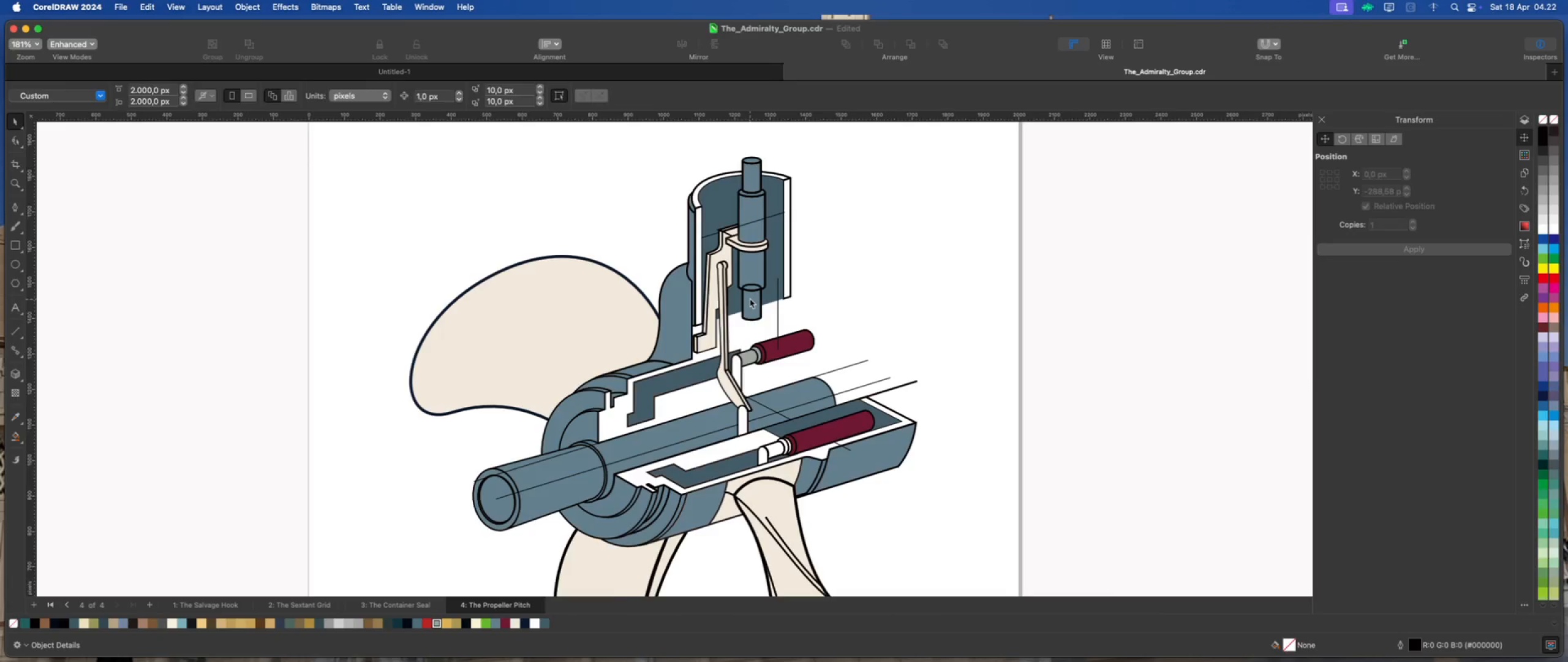 
scroll: coordinate [748, 296], scroll_direction: up, amount: 6.0
 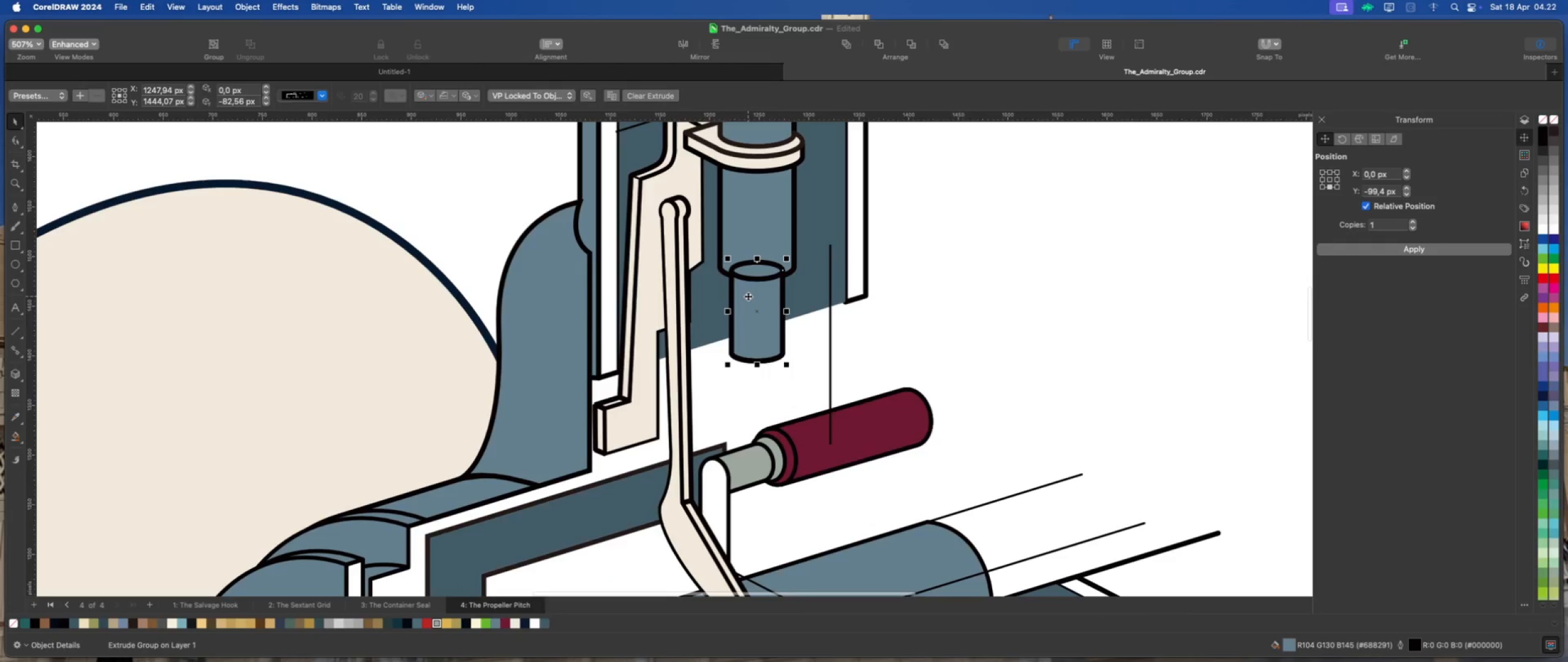 
right_click([748, 296])
 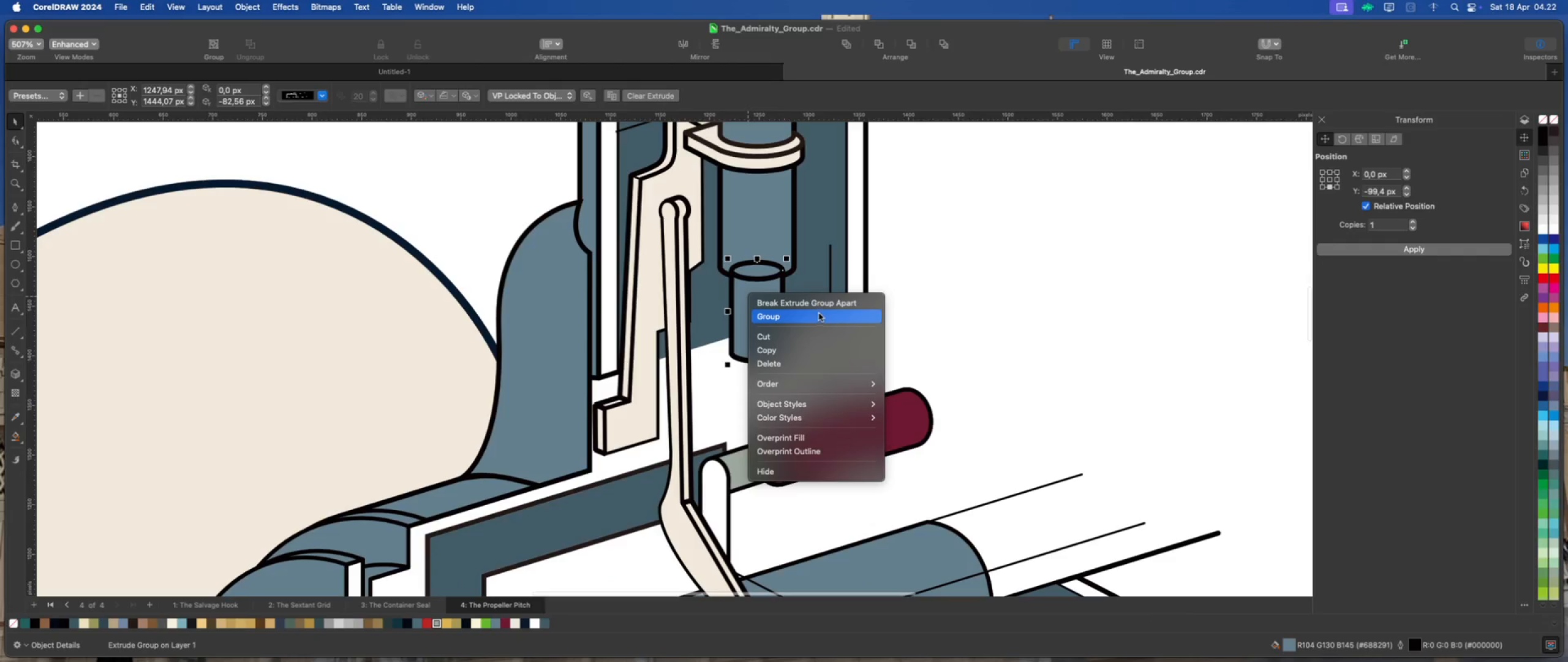 
left_click([821, 307])
 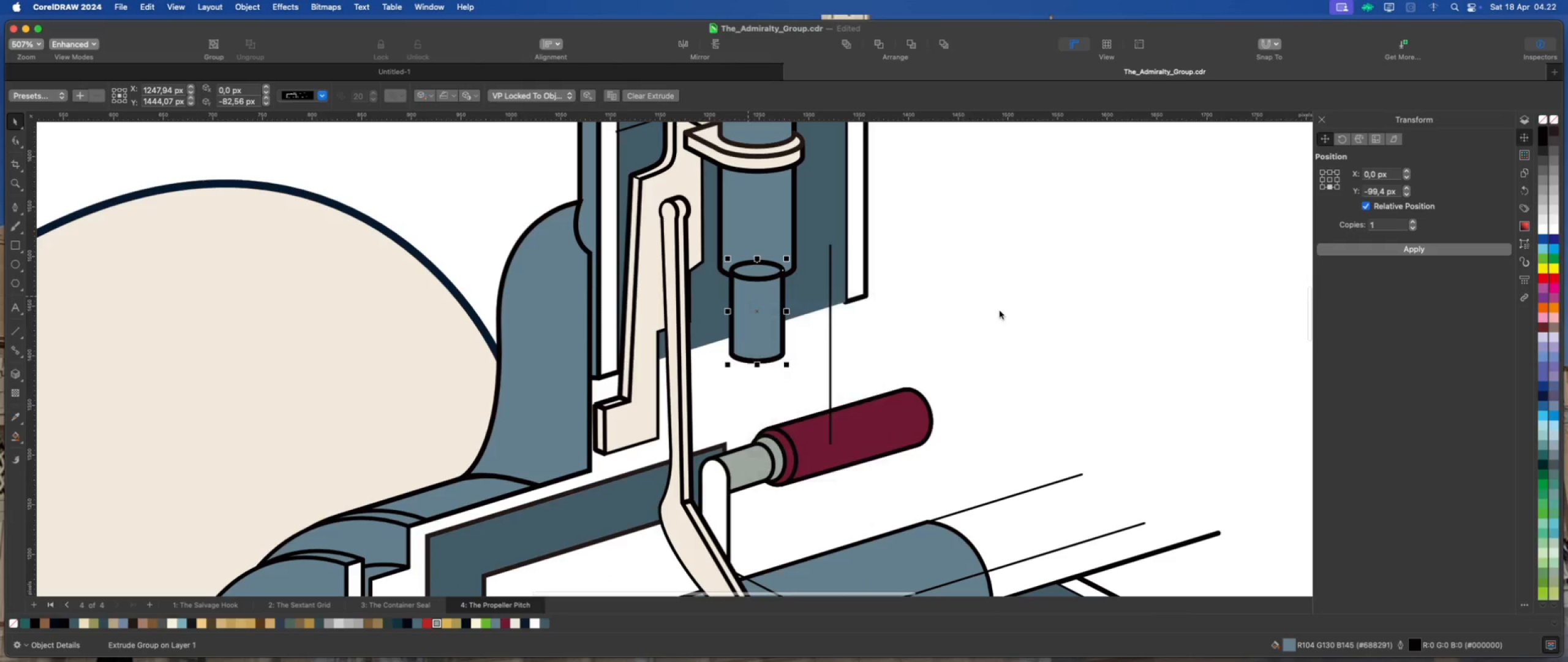 
left_click([1004, 311])
 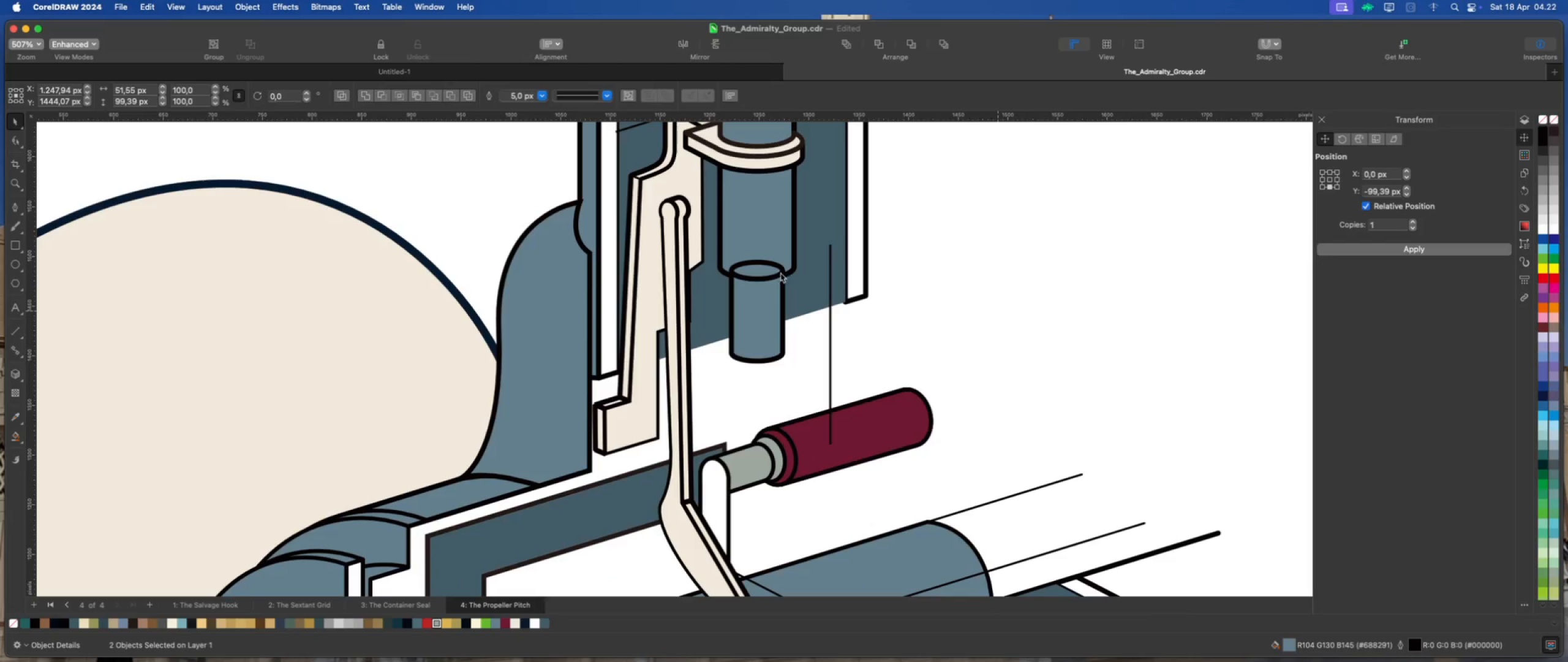 
left_click([769, 268])
 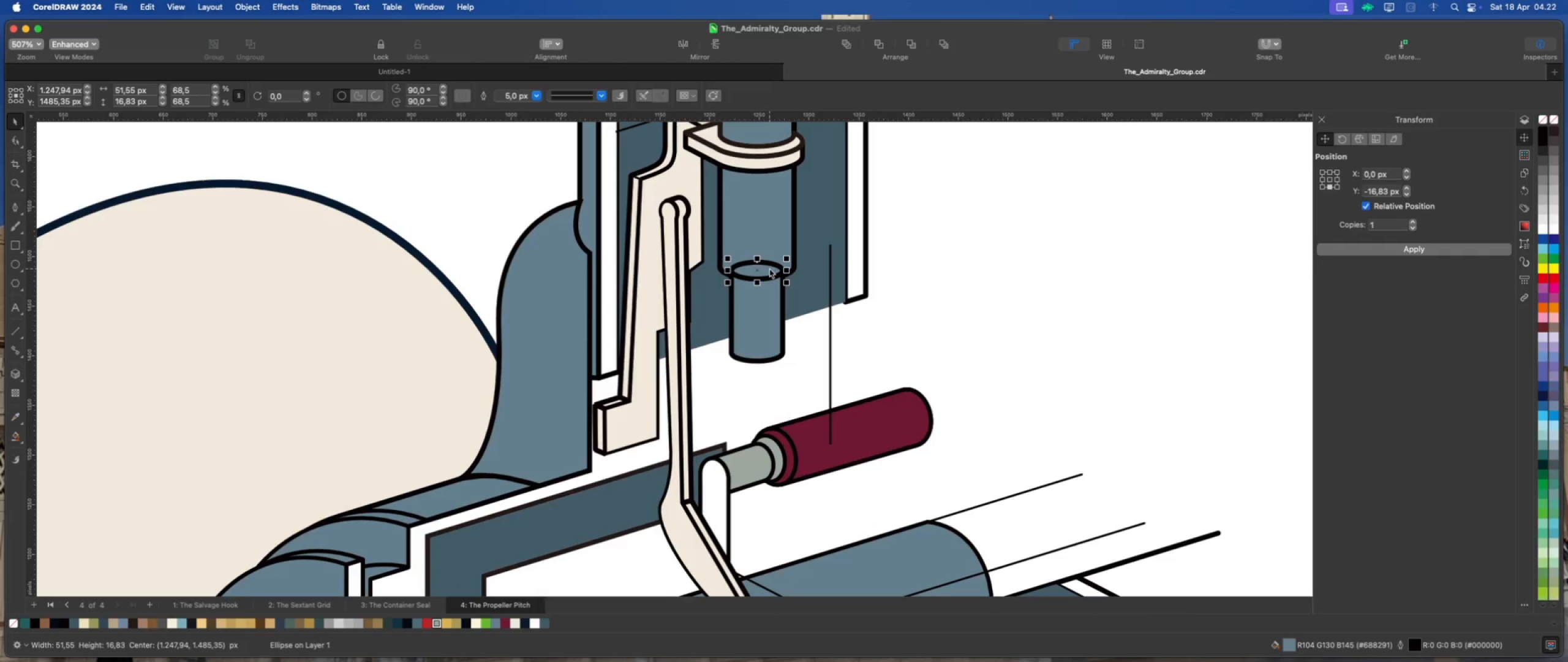 
key(Delete)
 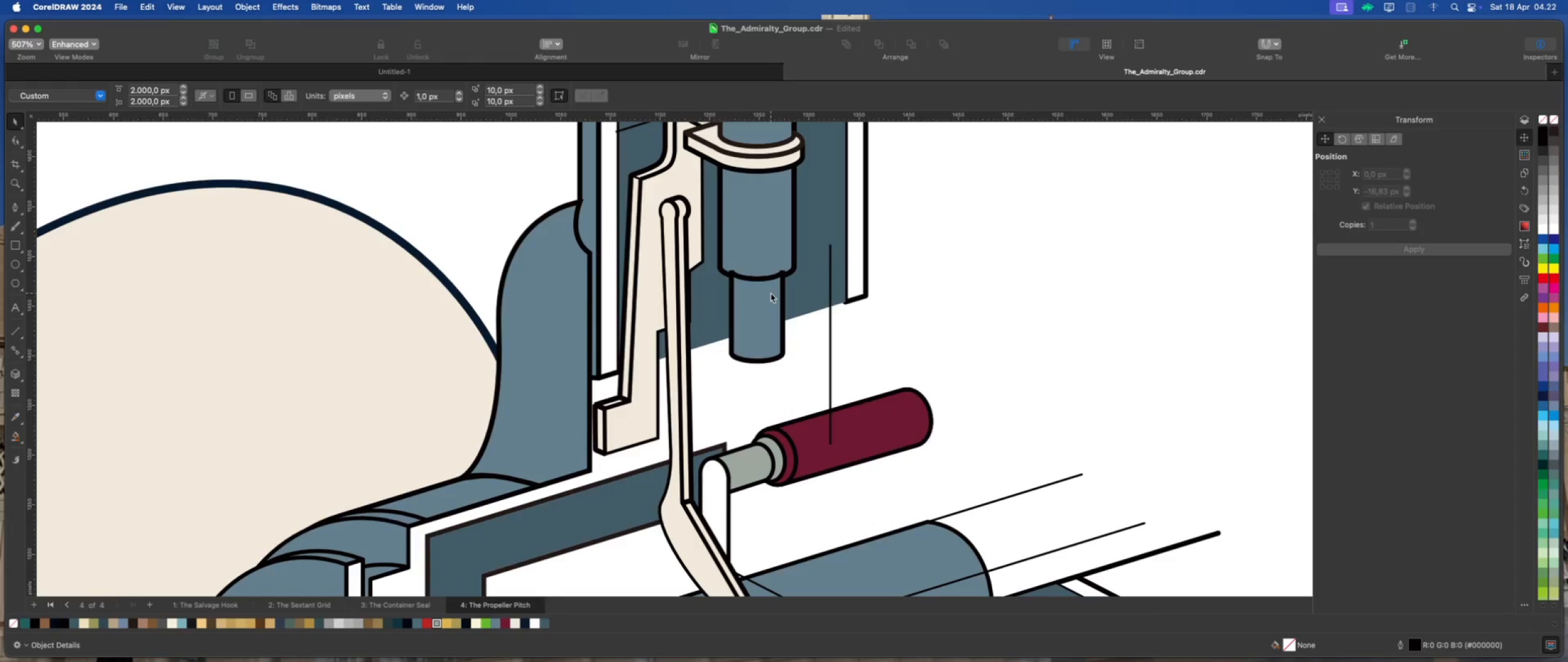 
left_click([771, 293])
 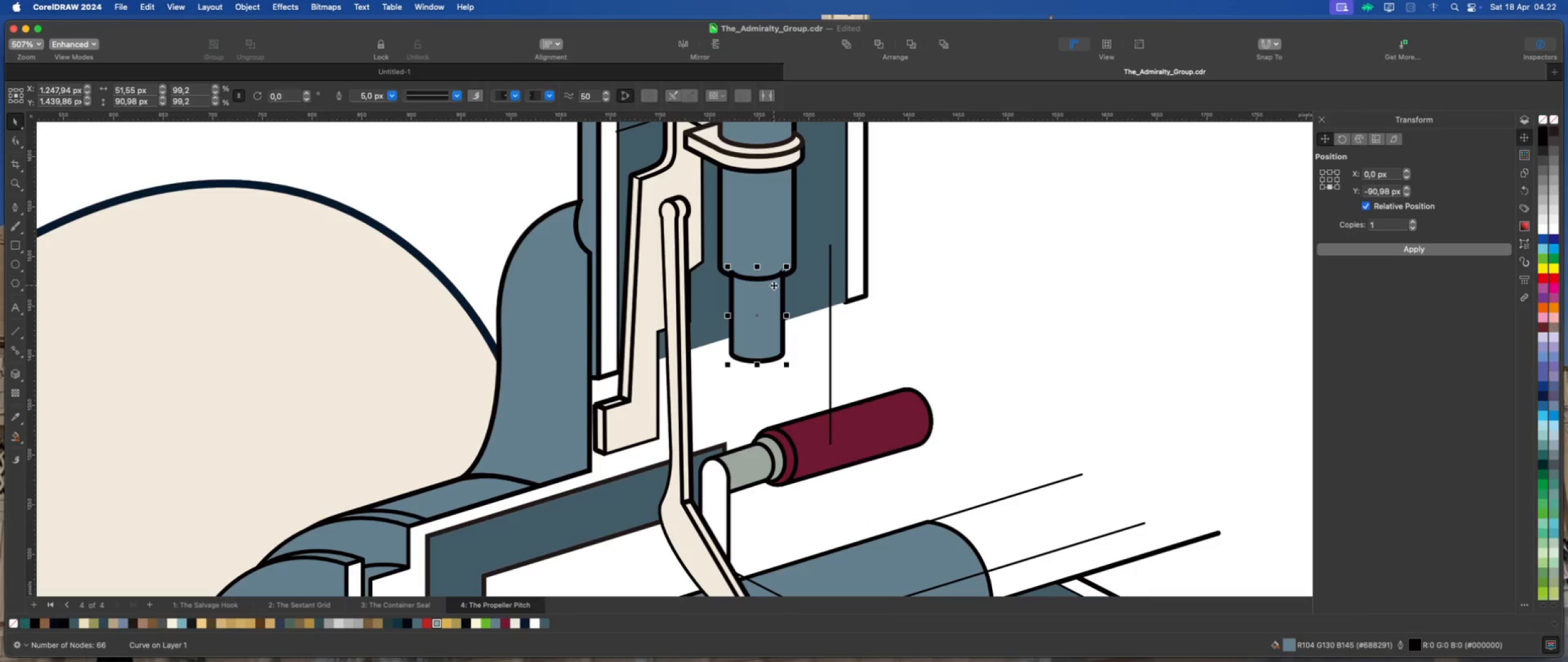 
scroll: coordinate [774, 284], scroll_direction: up, amount: 2.0
 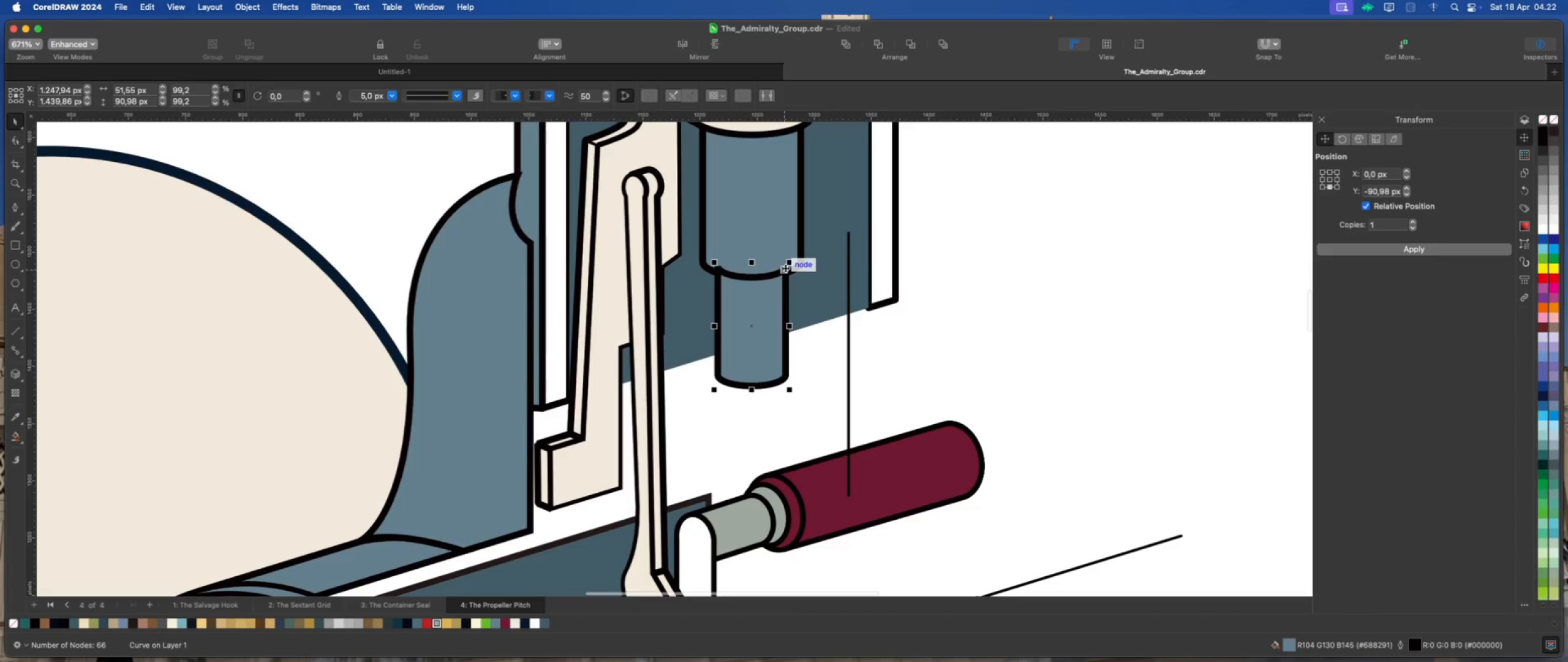 
left_click_drag(start_coordinate=[785, 268], to_coordinate=[785, 273])
 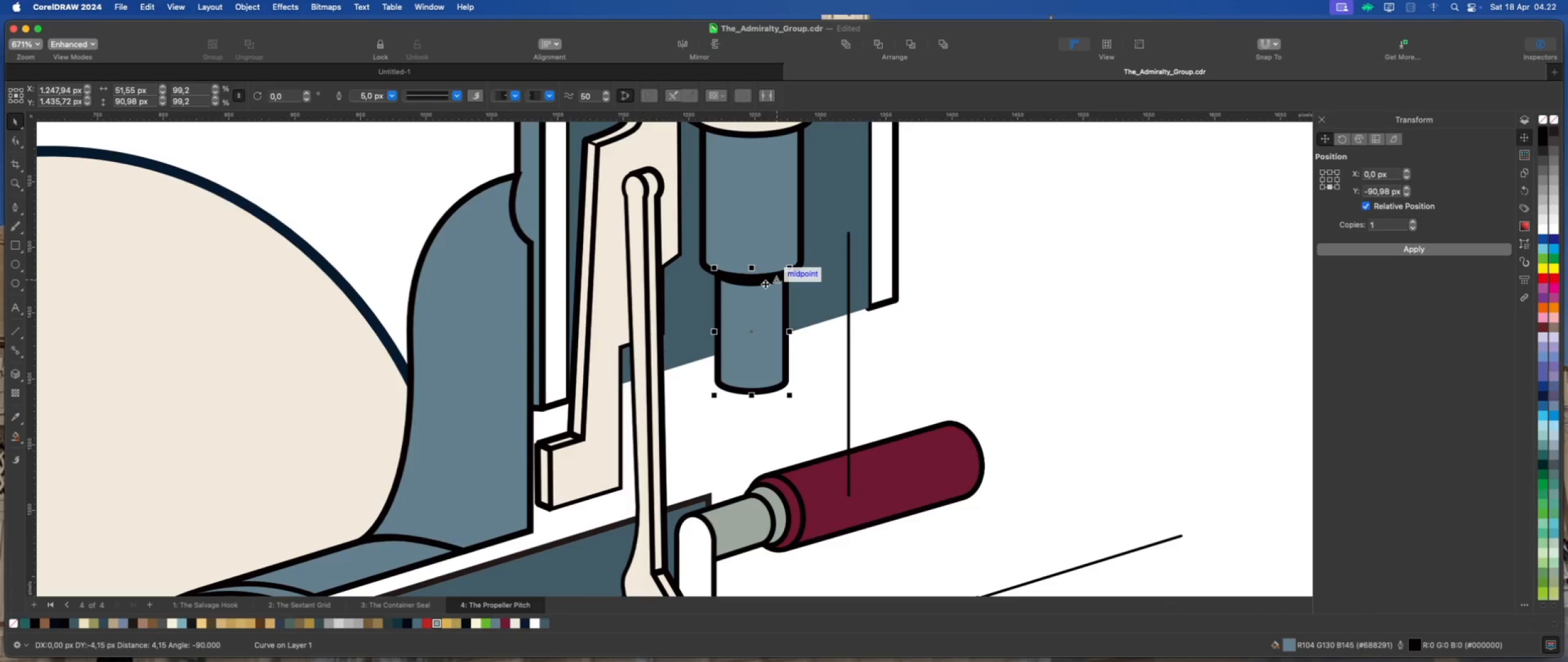 
hold_key(key=ShiftLeft, duration=2.14)
 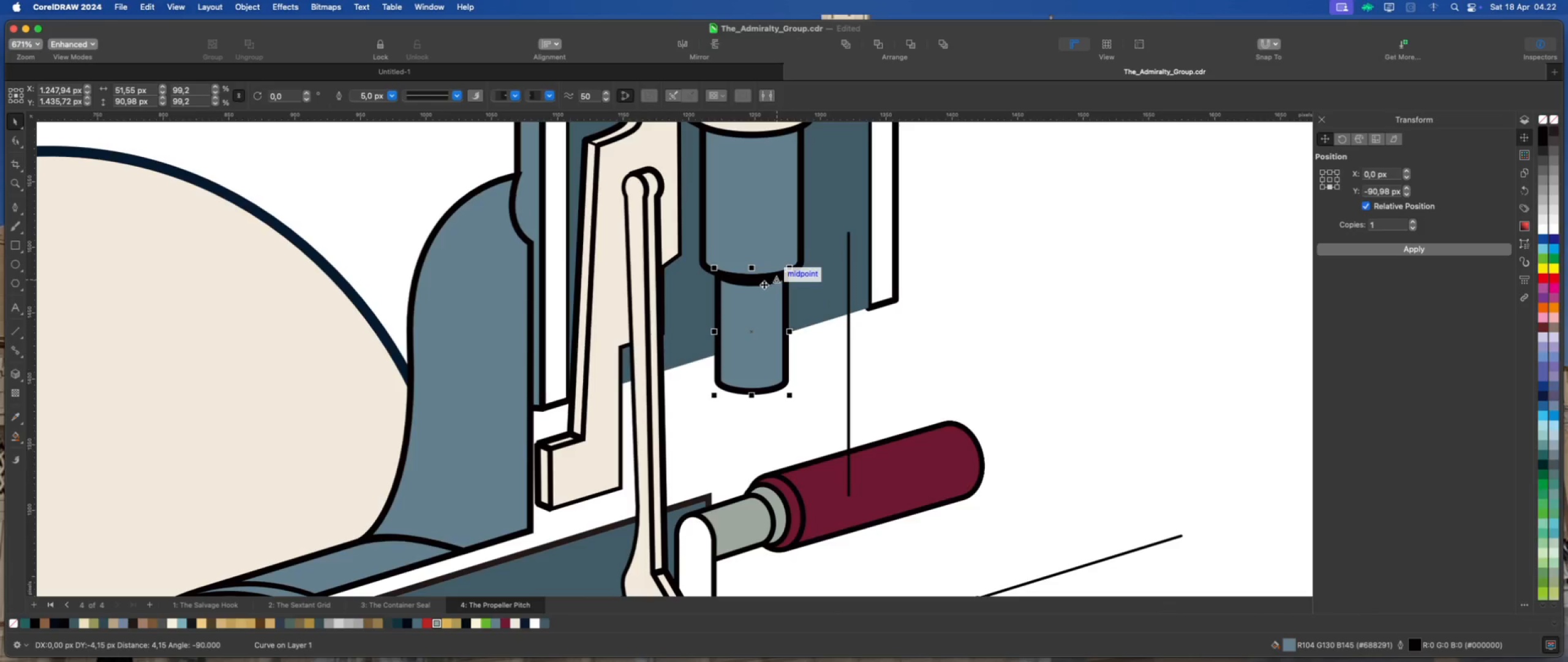 
scroll: coordinate [758, 297], scroll_direction: up, amount: 3.0
 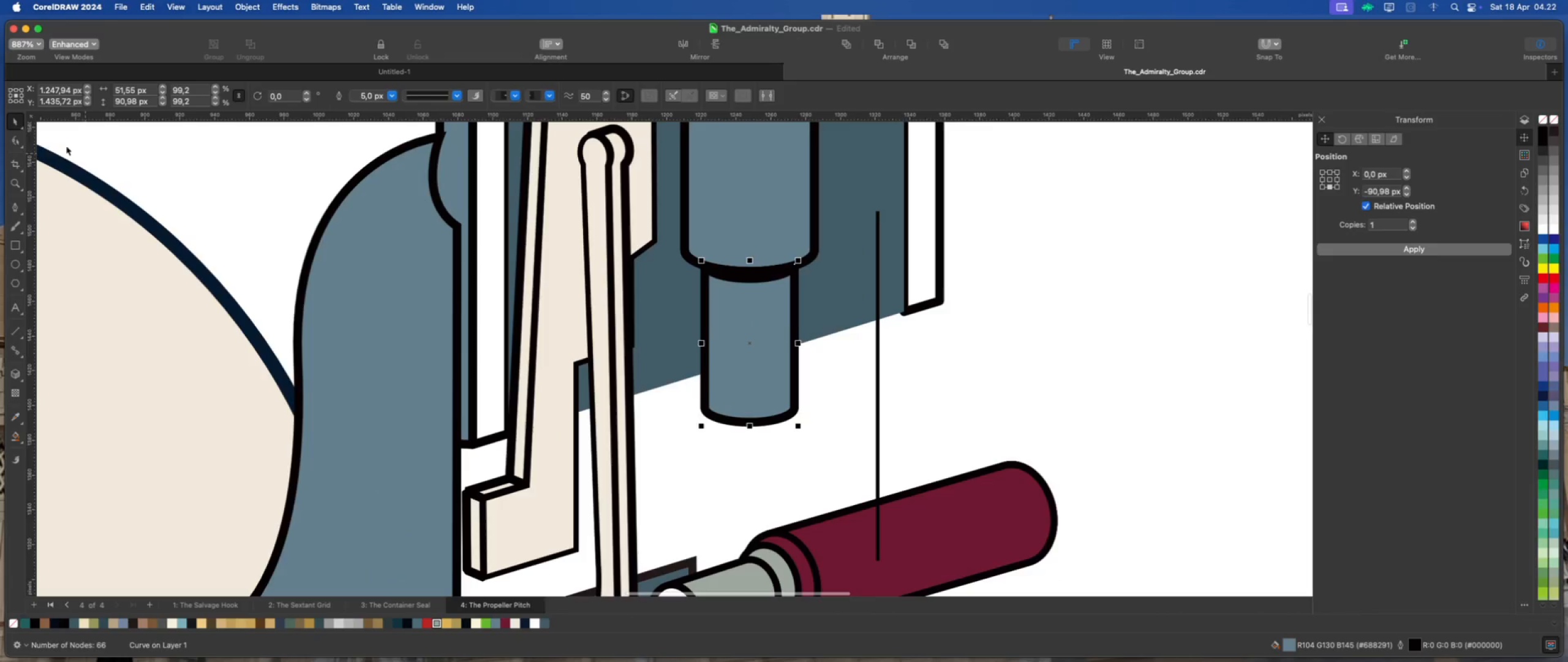 
left_click([14, 139])
 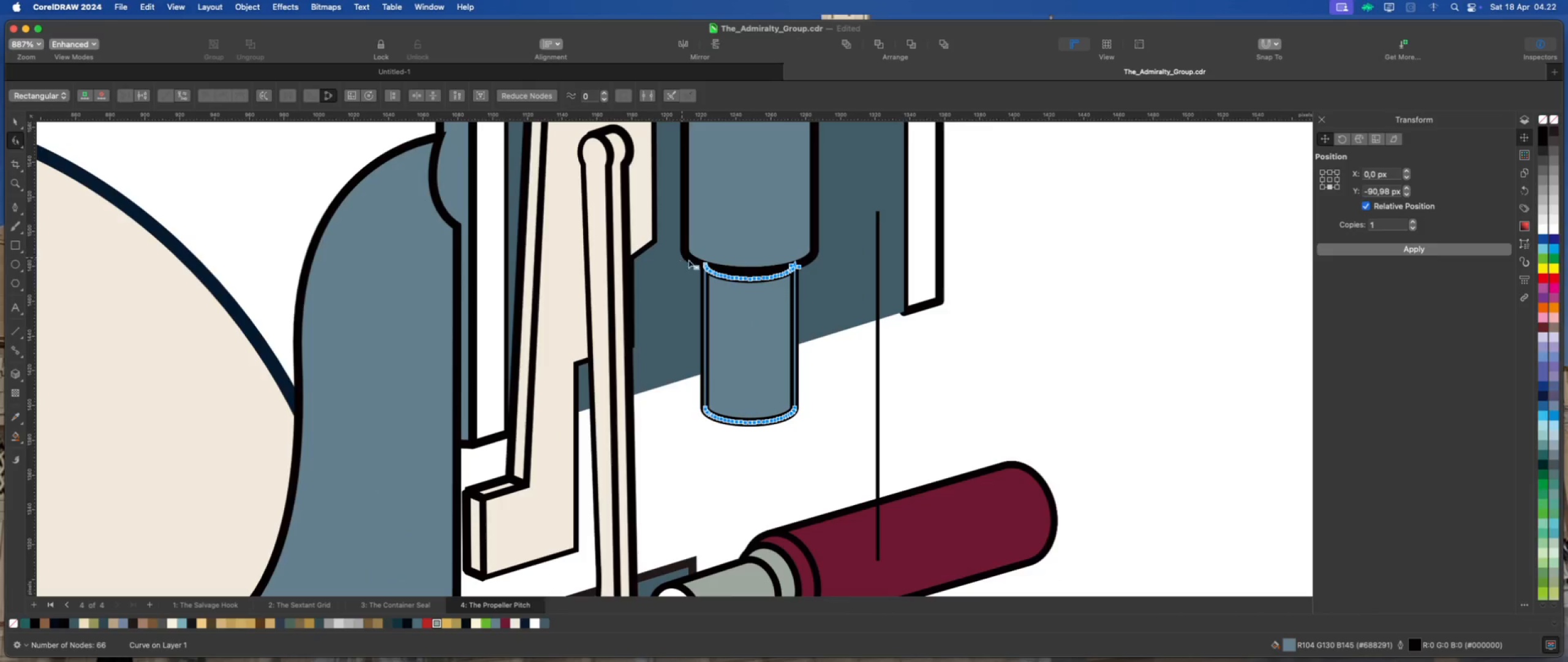 
scroll: coordinate [753, 278], scroll_direction: up, amount: 13.0
 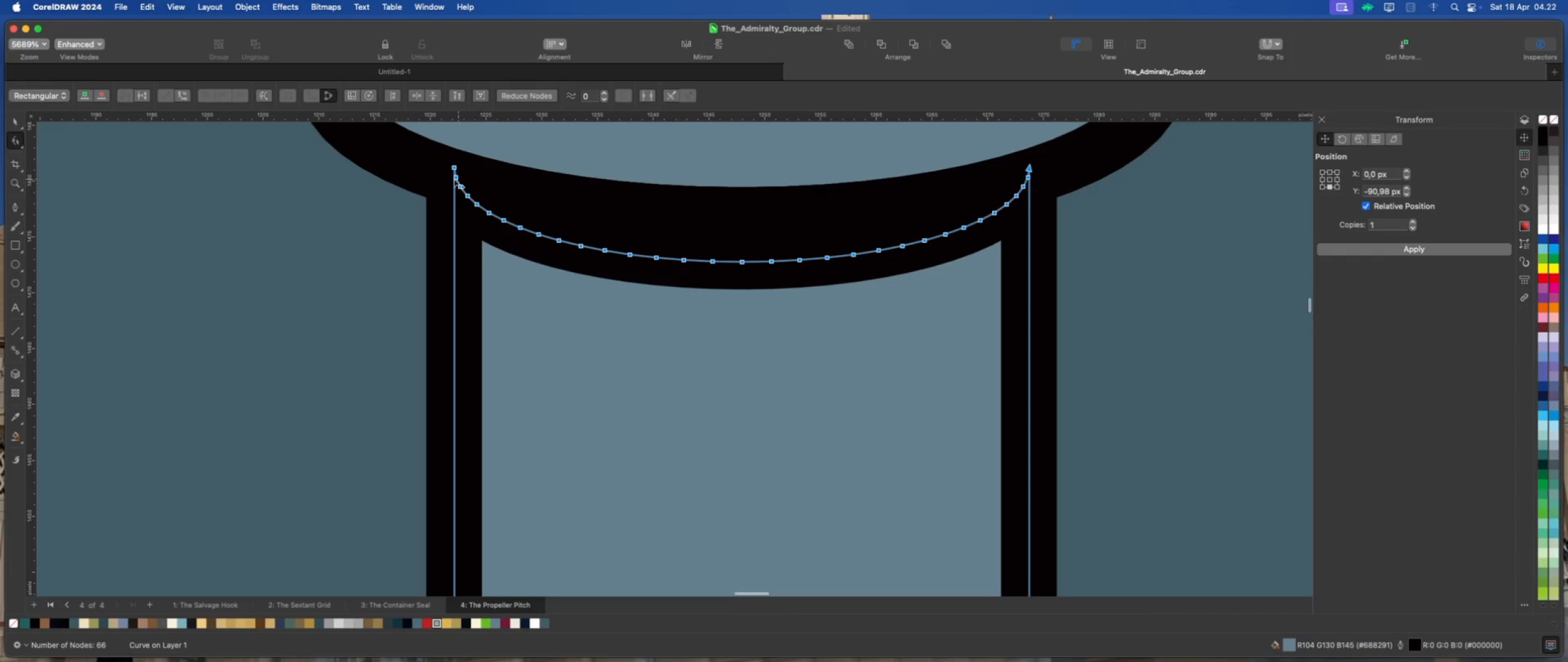 
left_click_drag(start_coordinate=[437, 175], to_coordinate=[702, 298])
 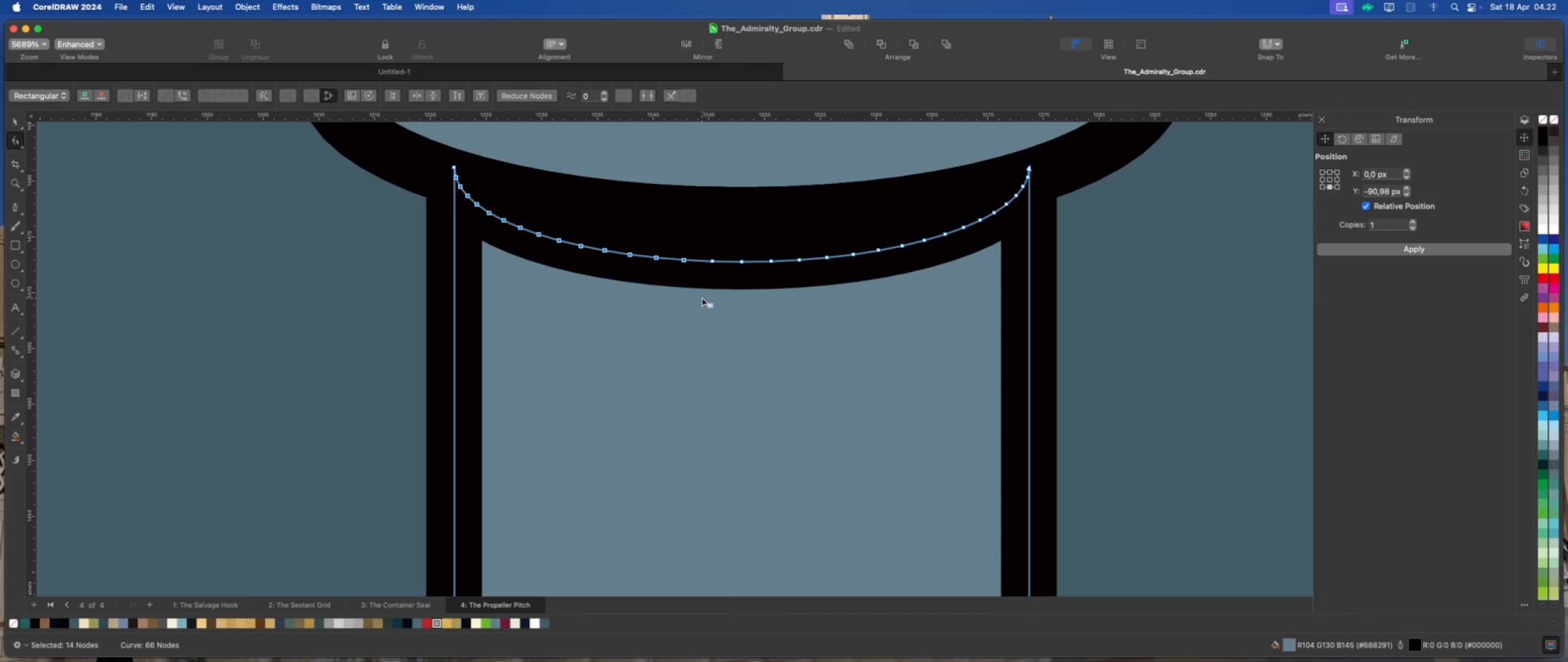 
key(Delete)
 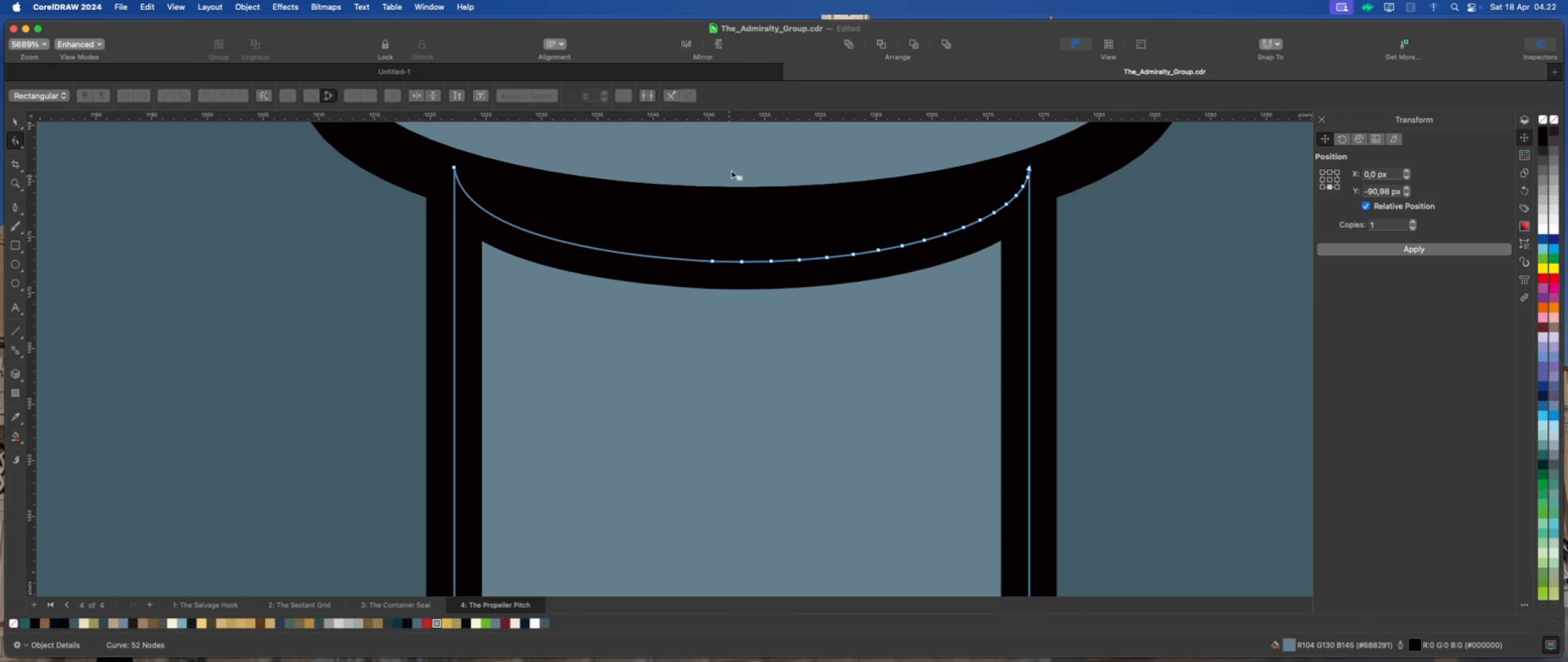 
left_click_drag(start_coordinate=[731, 170], to_coordinate=[1040, 319])
 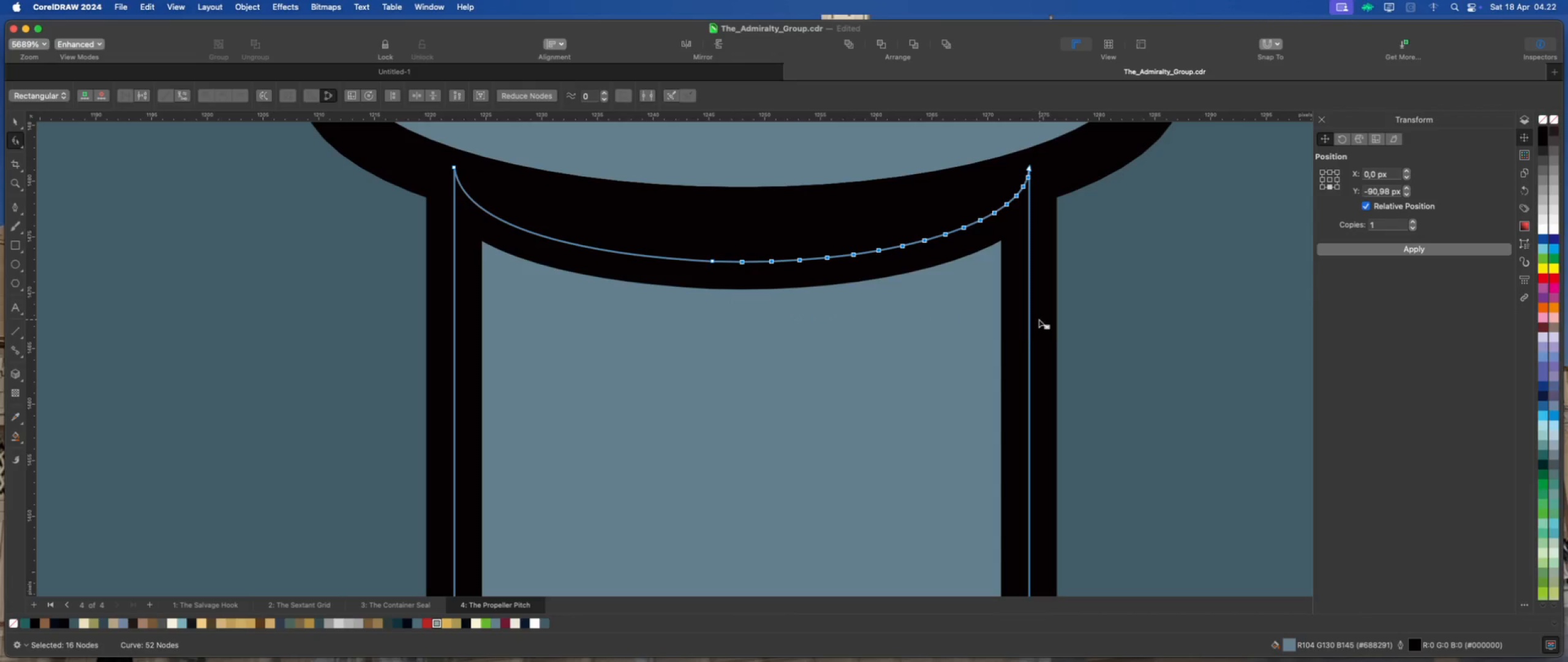 
key(Delete)
 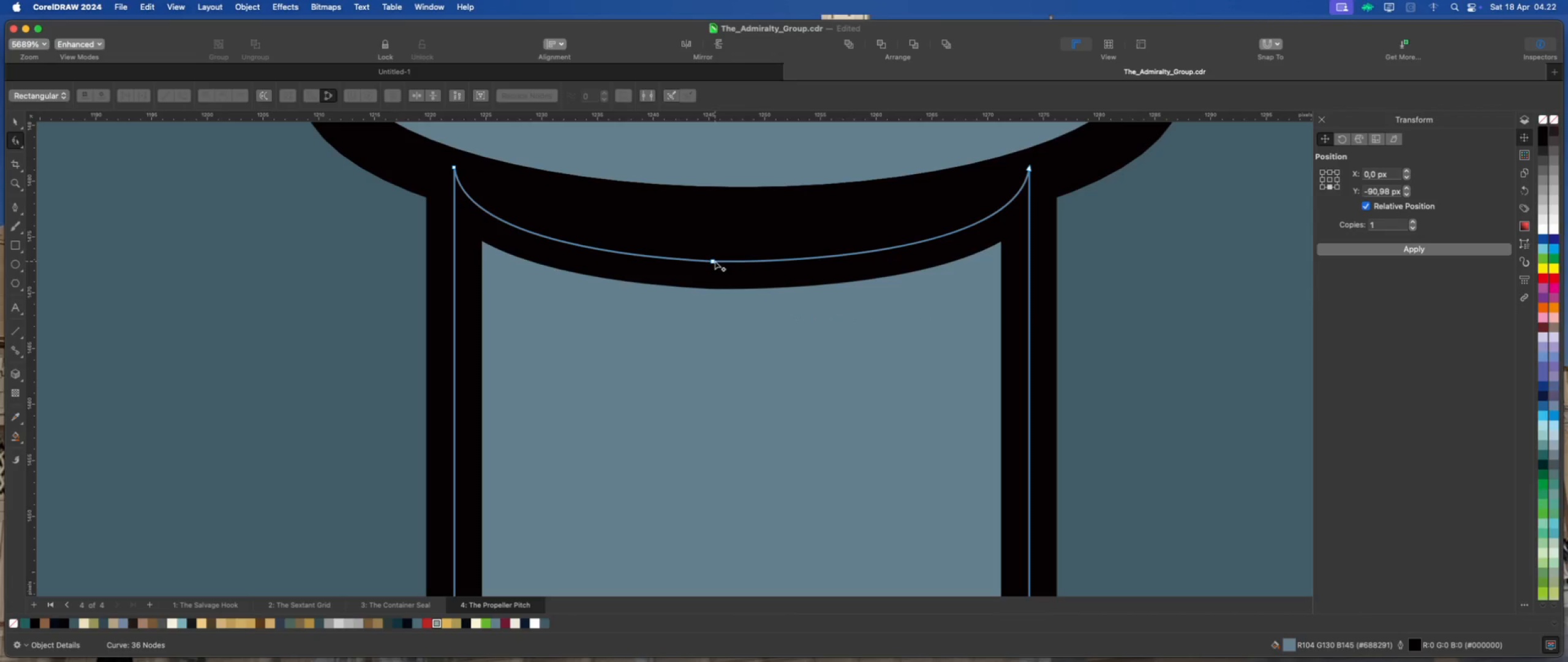 
double_click([714, 261])
 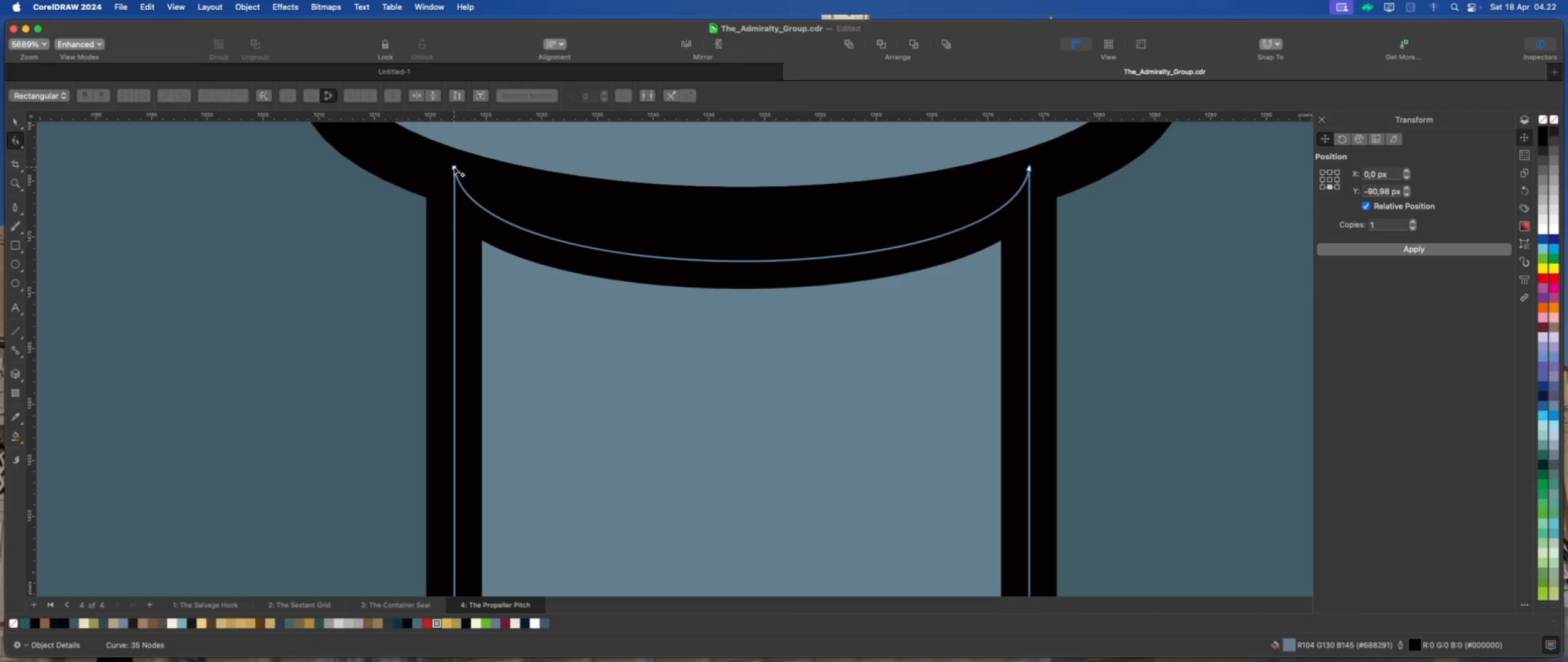 
left_click_drag(start_coordinate=[454, 167], to_coordinate=[454, 180])
 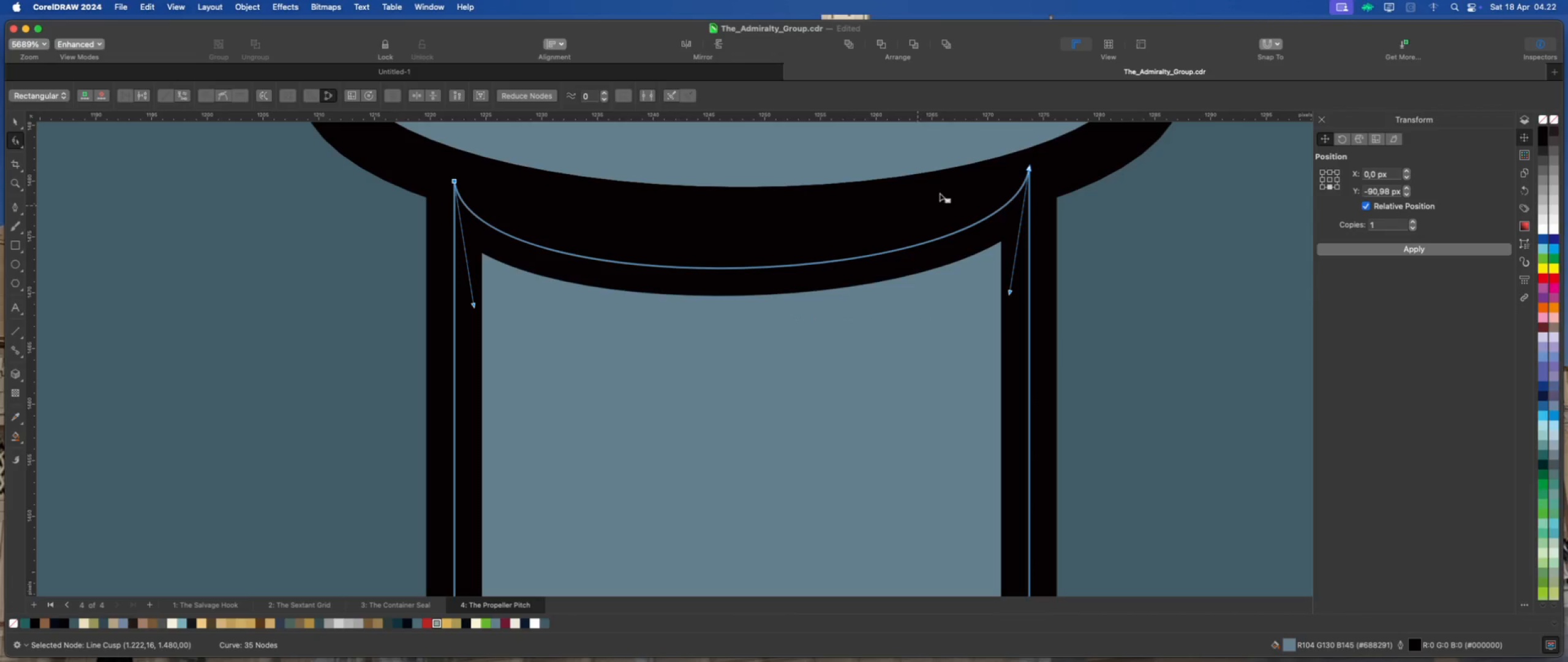 
hold_key(key=ShiftLeft, duration=1.31)
 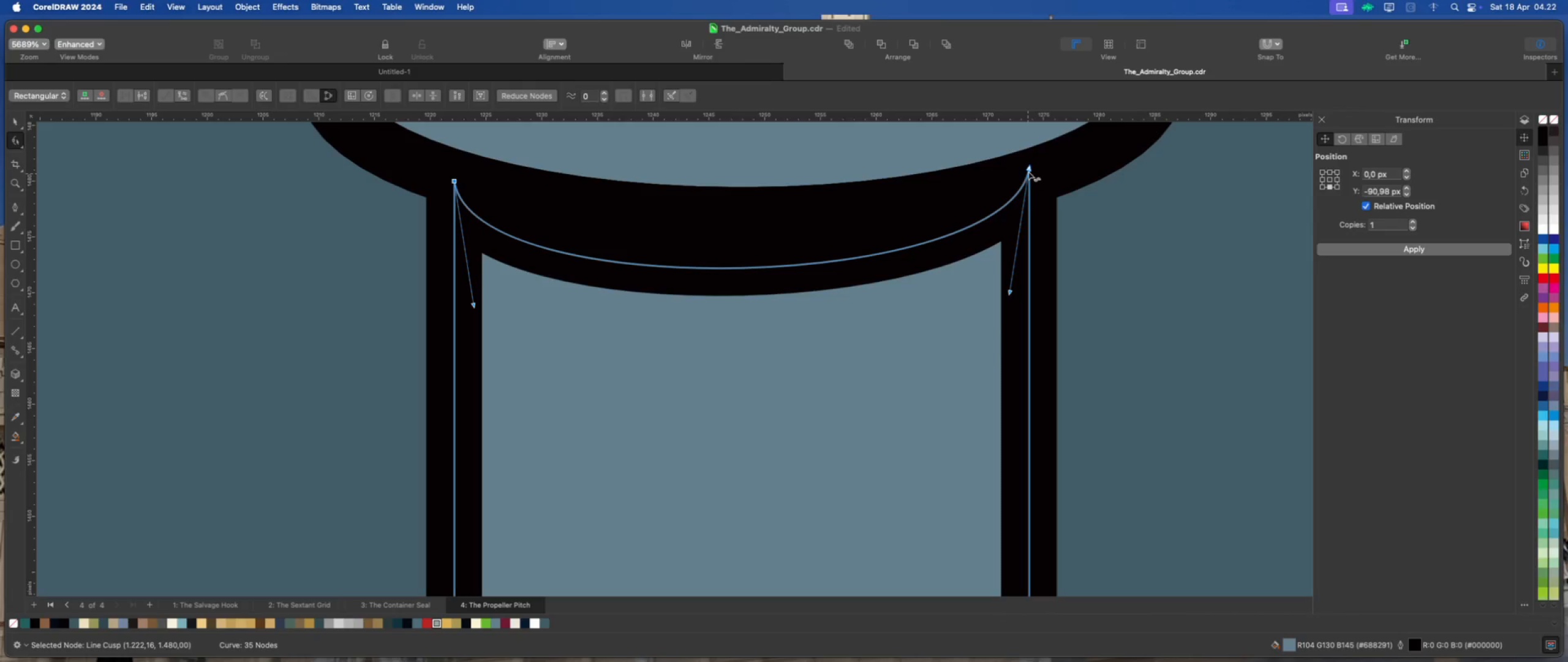 
left_click_drag(start_coordinate=[1030, 170], to_coordinate=[1031, 180])
 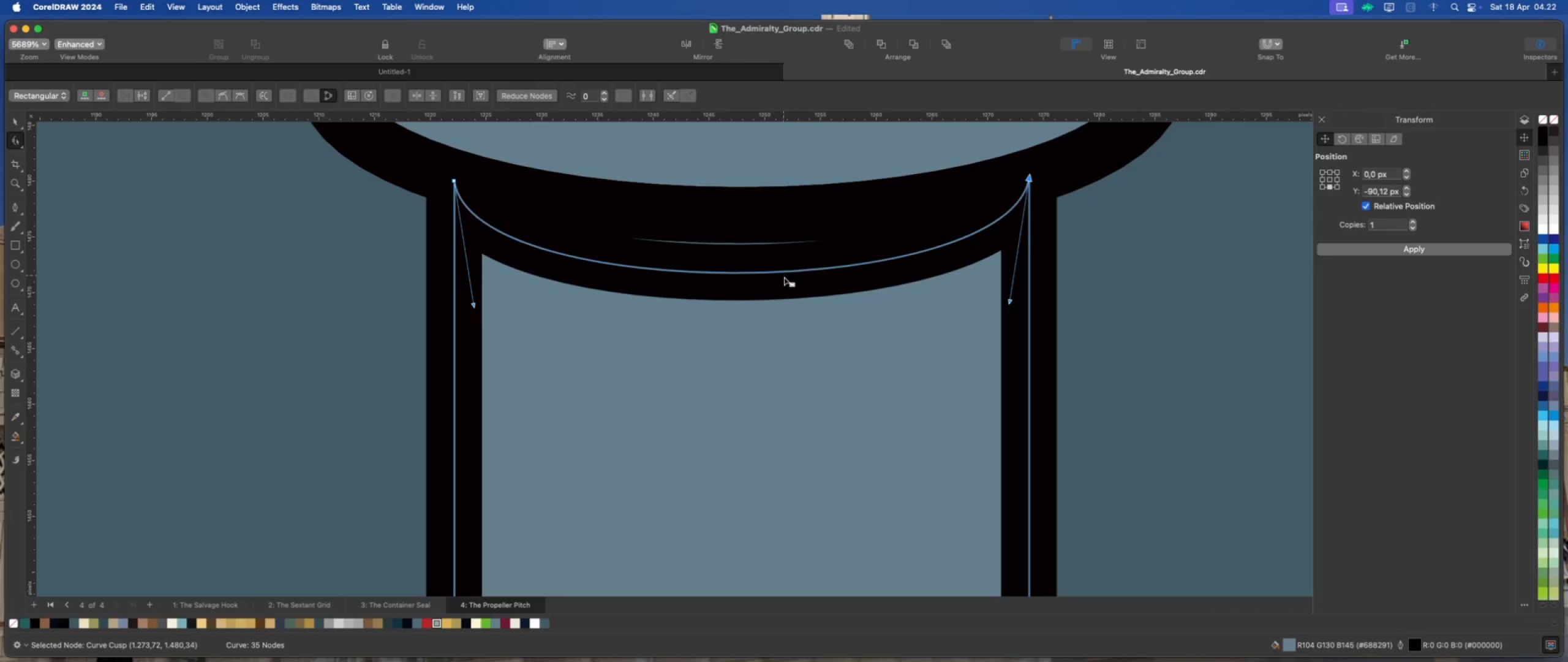 
hold_key(key=ShiftLeft, duration=1.3)
 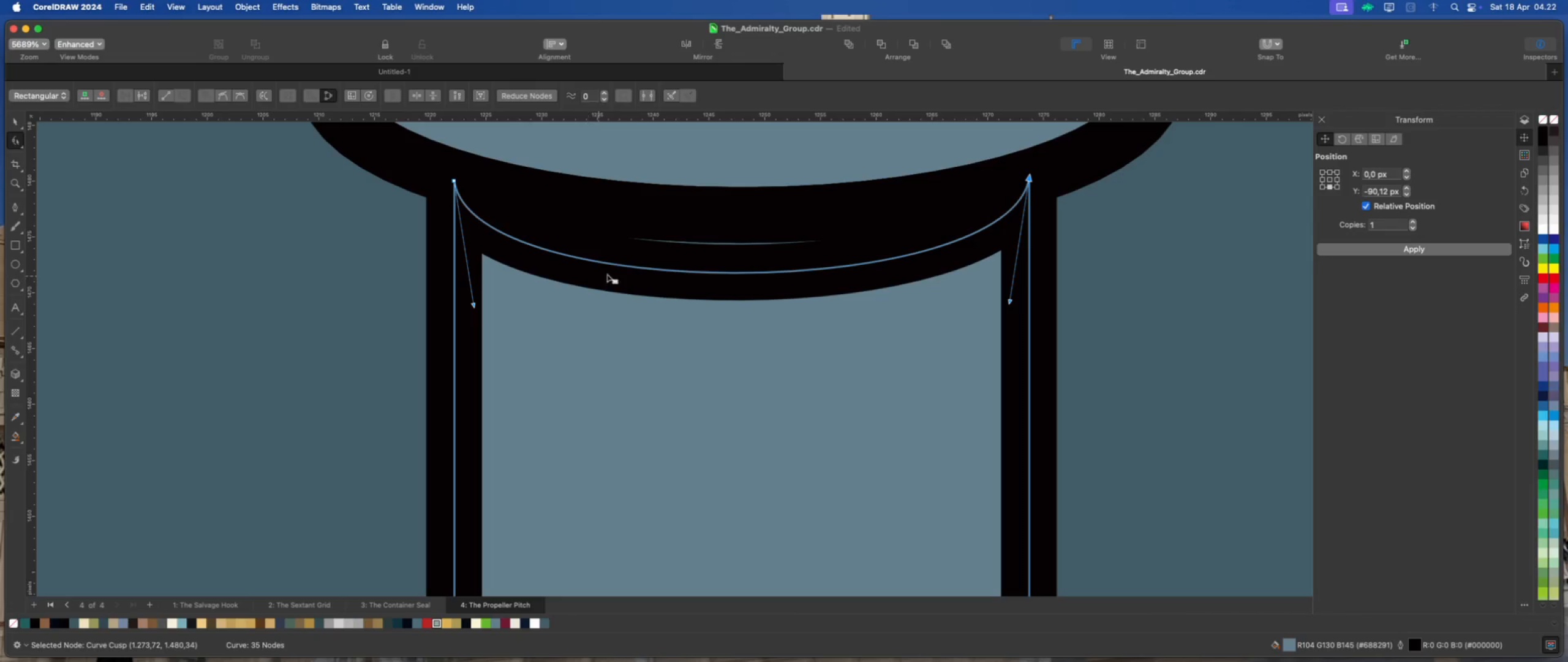 
right_click([659, 270])
 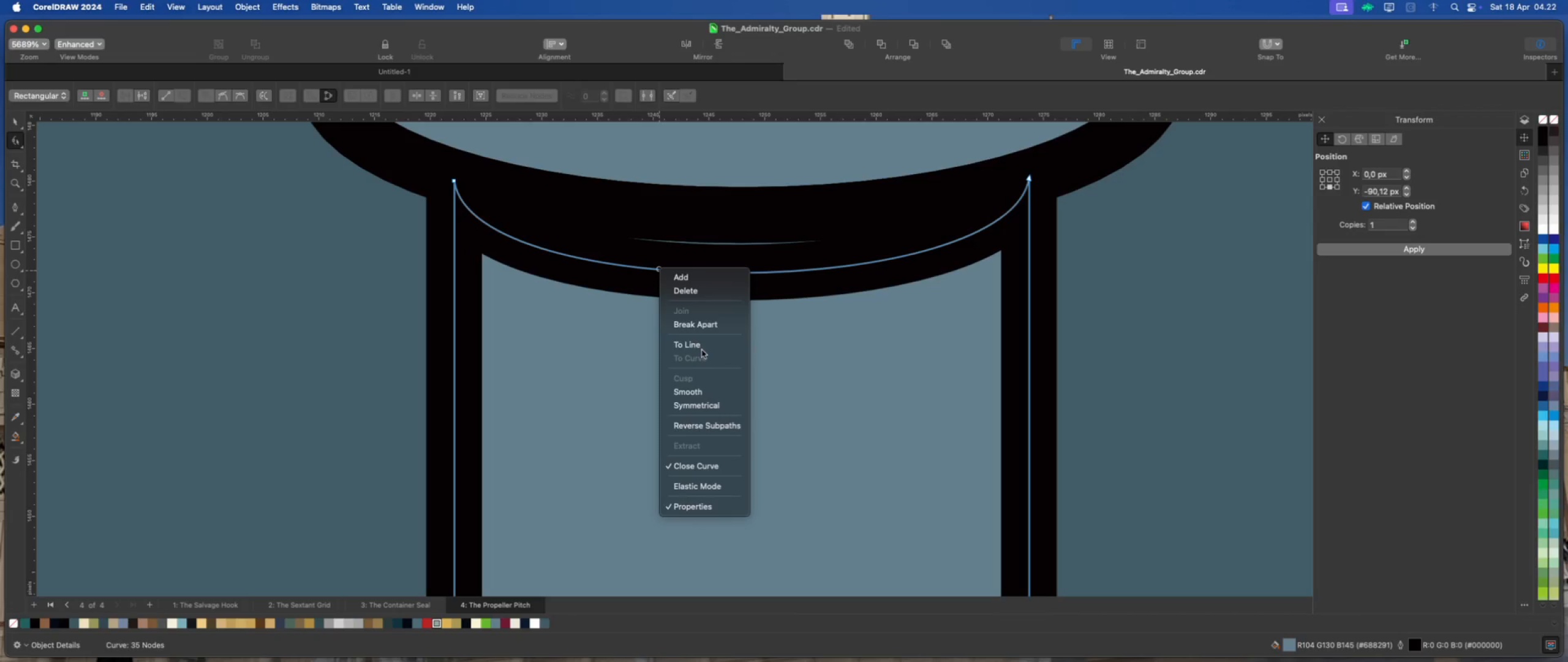 
left_click([704, 344])
 